 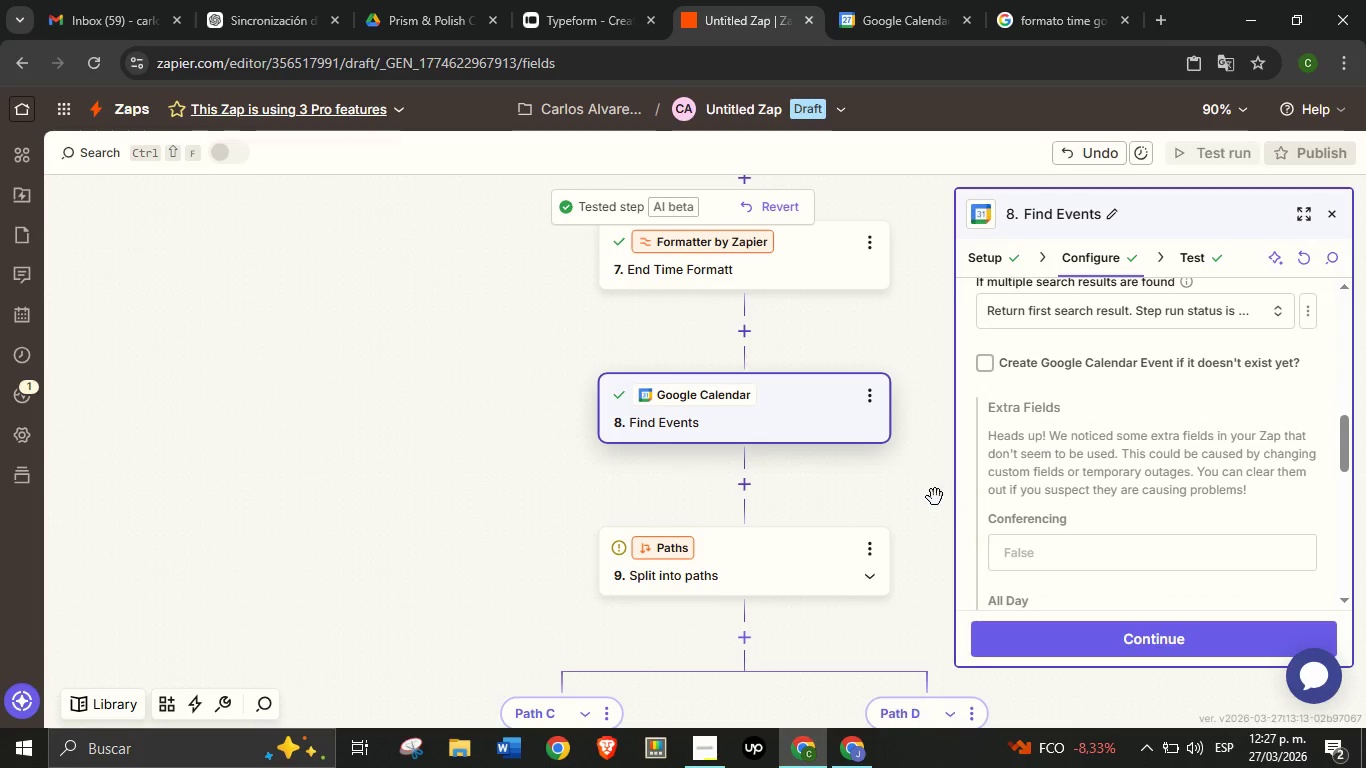 
left_click_drag(start_coordinate=[934, 497], to_coordinate=[882, 497])
 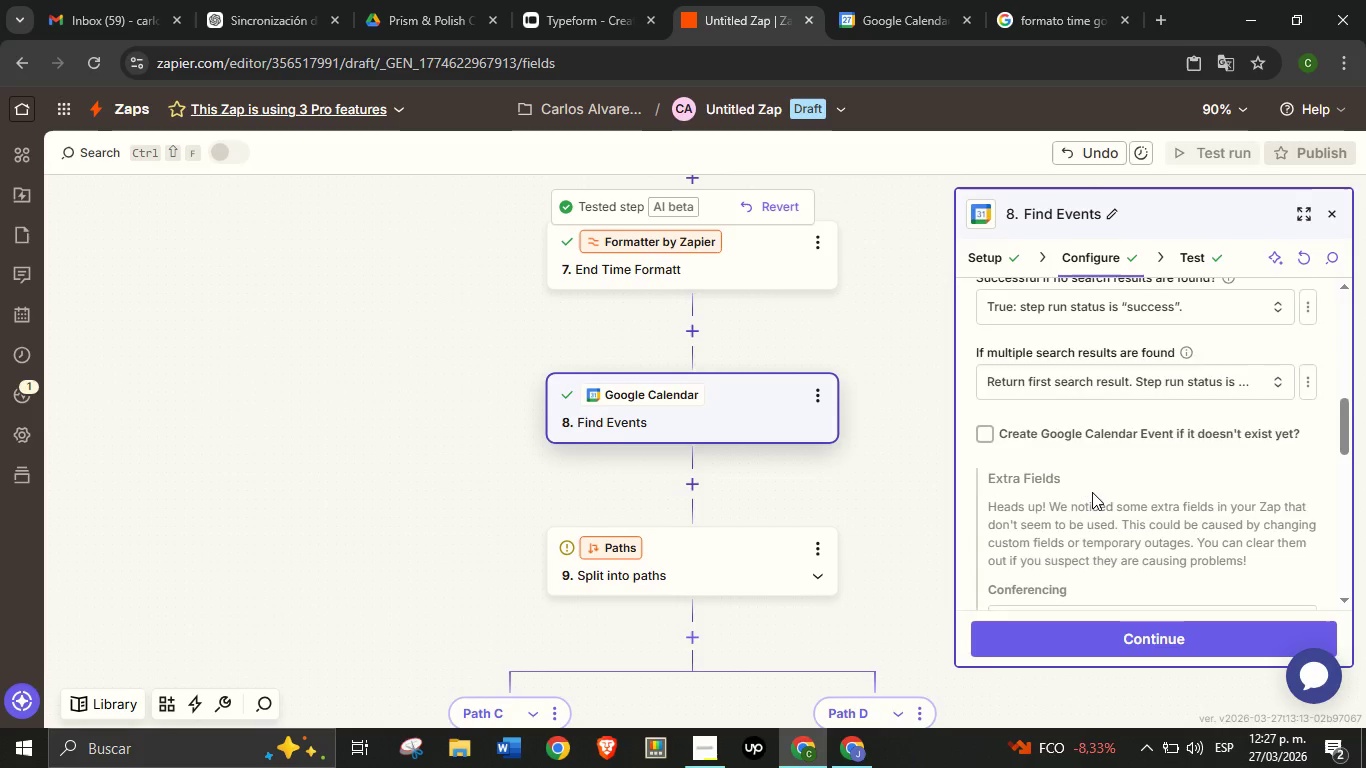 
scroll: coordinate [1092, 492], scroll_direction: up, amount: 1.0
 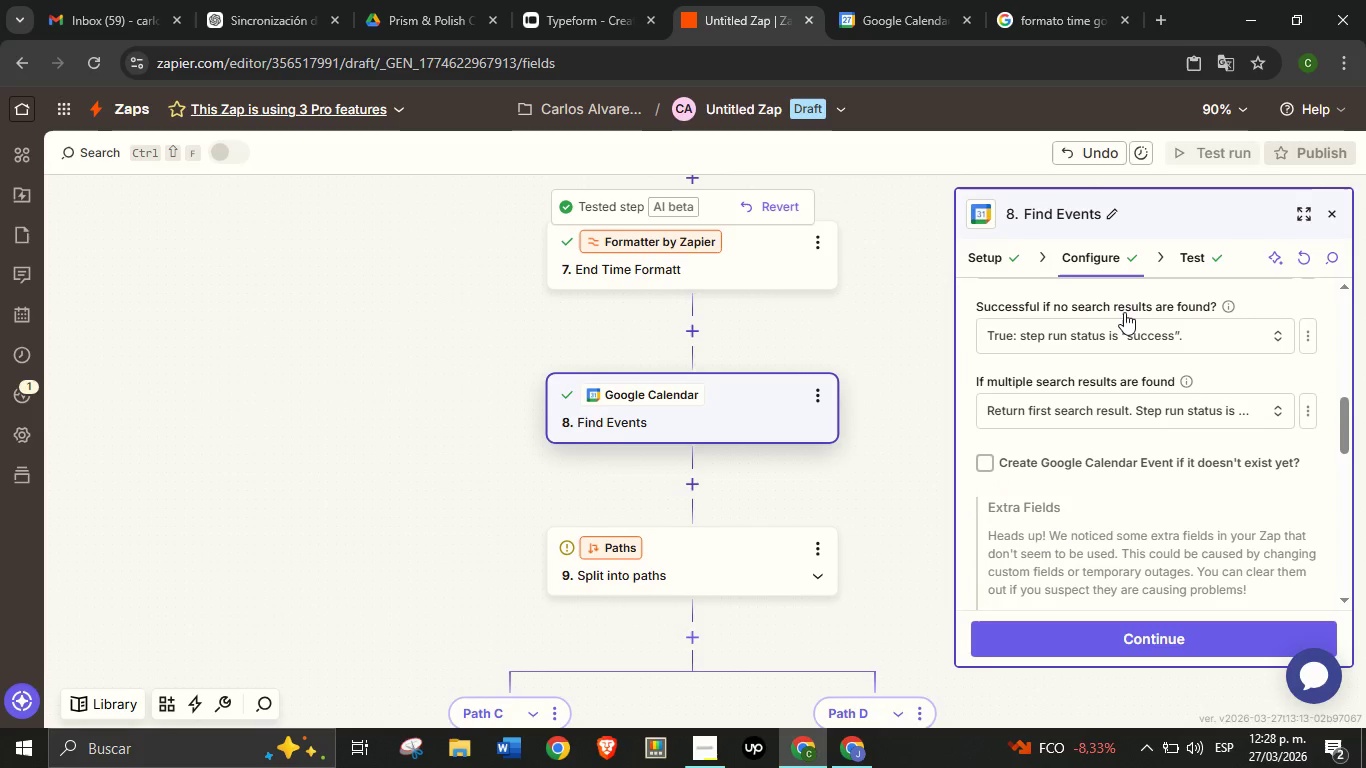 
wait(6.83)
 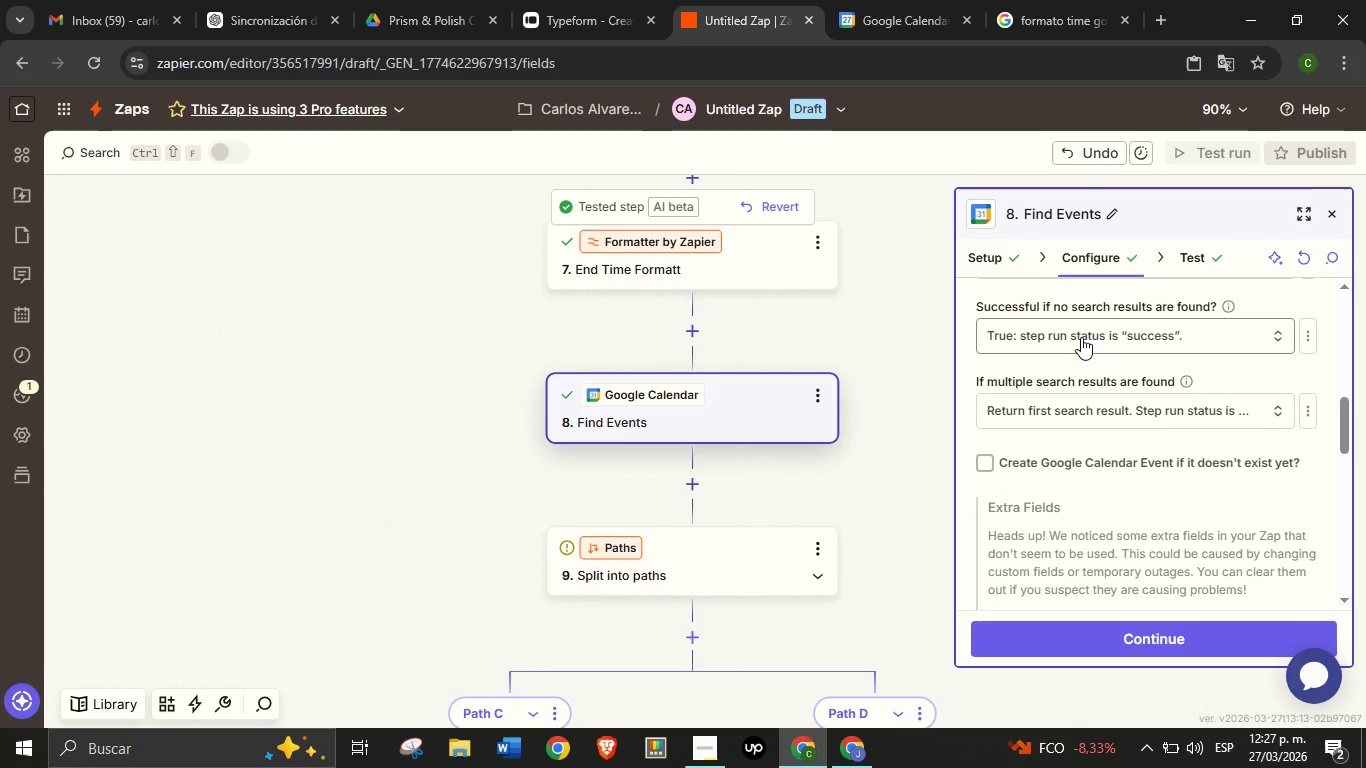 
left_click([876, 0])
 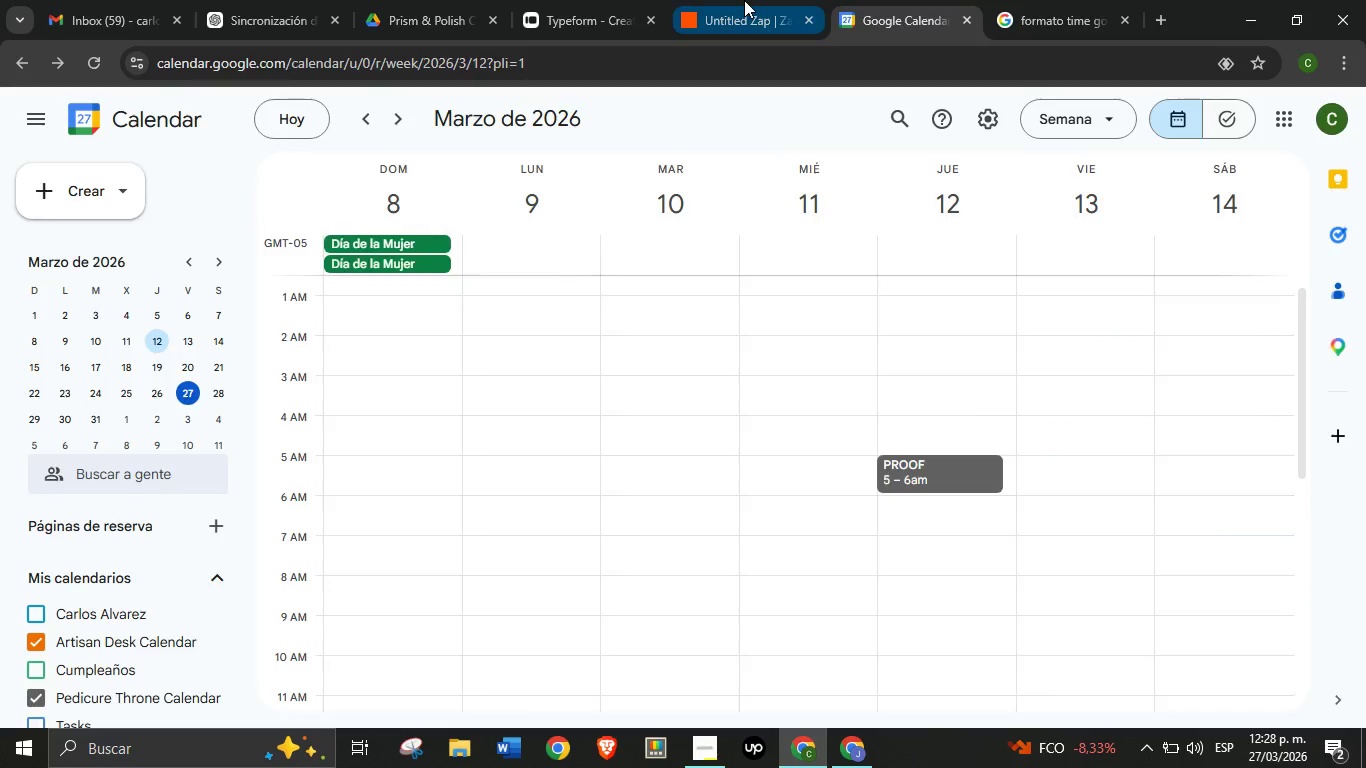 
left_click([744, 0])
 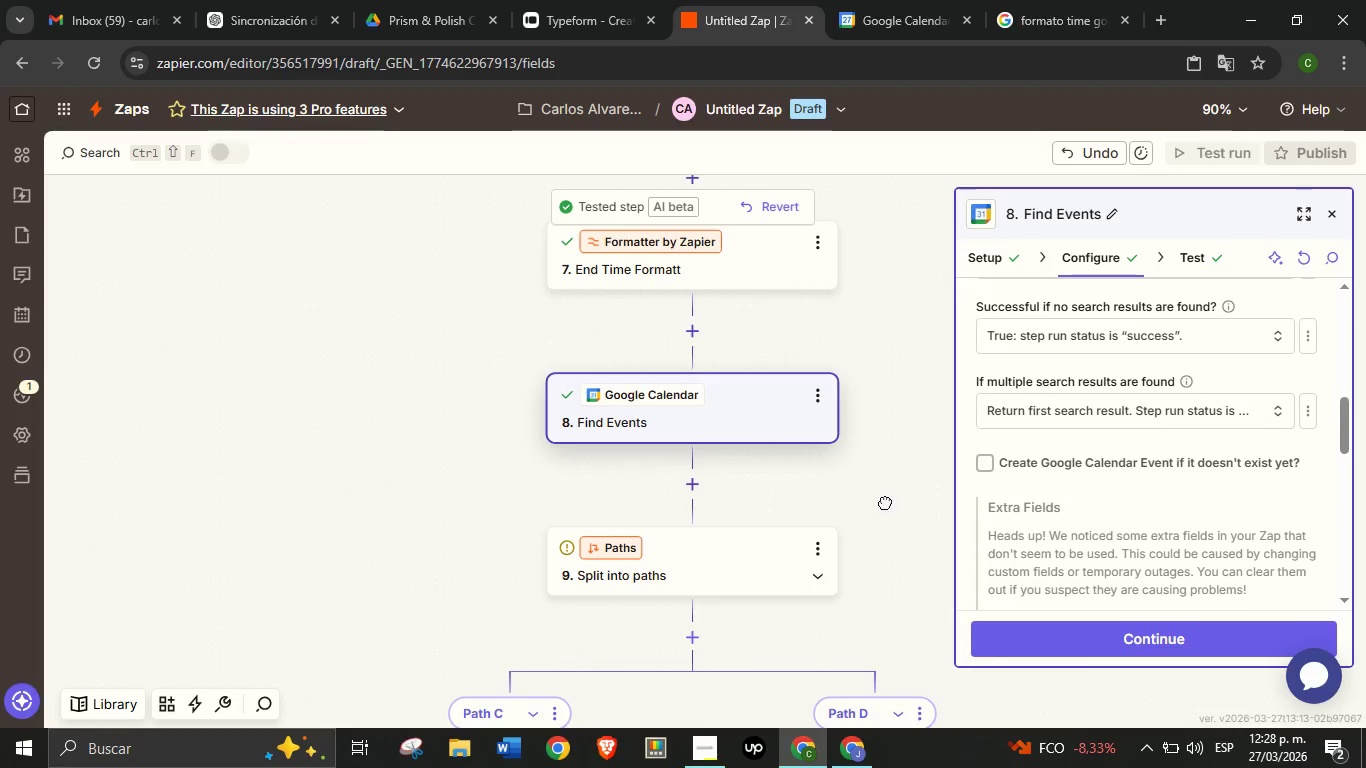 
left_click_drag(start_coordinate=[896, 525], to_coordinate=[879, 469])
 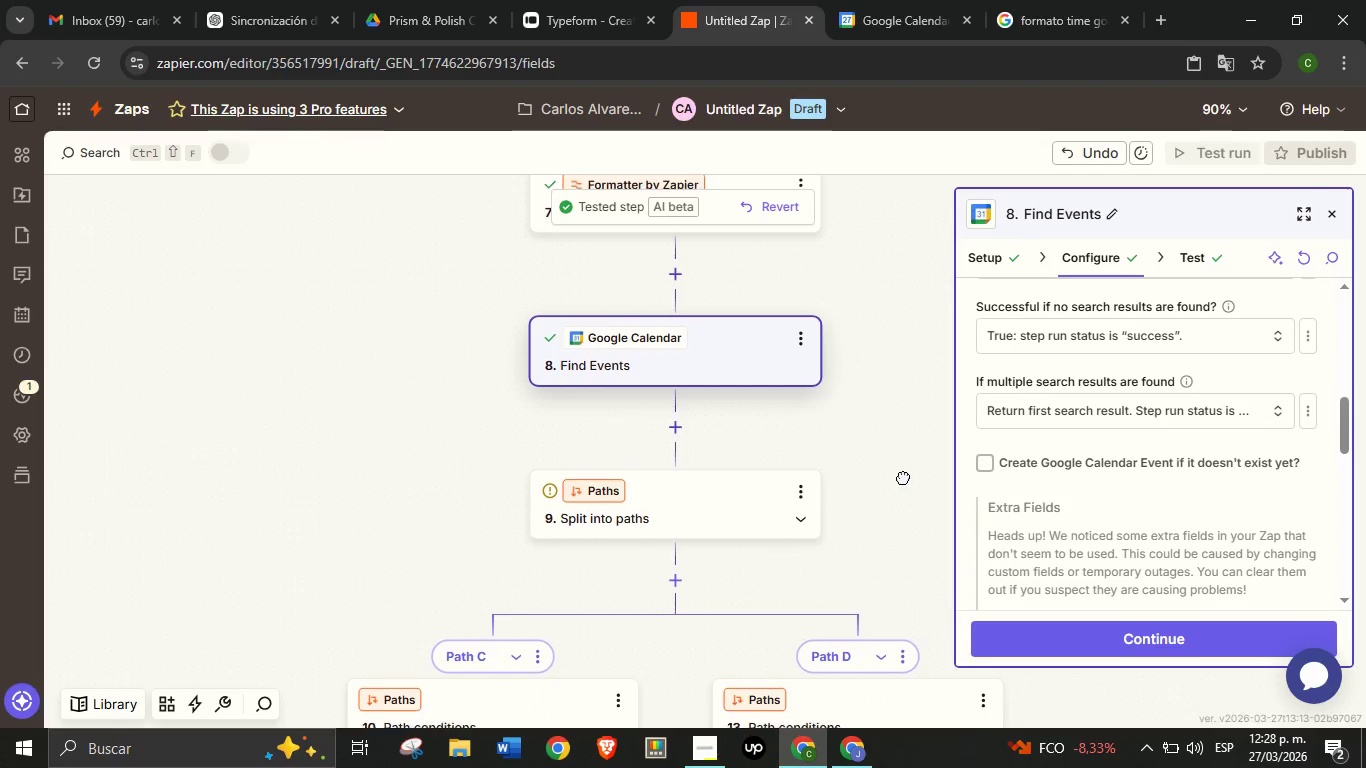 
left_click_drag(start_coordinate=[911, 510], to_coordinate=[899, 461])
 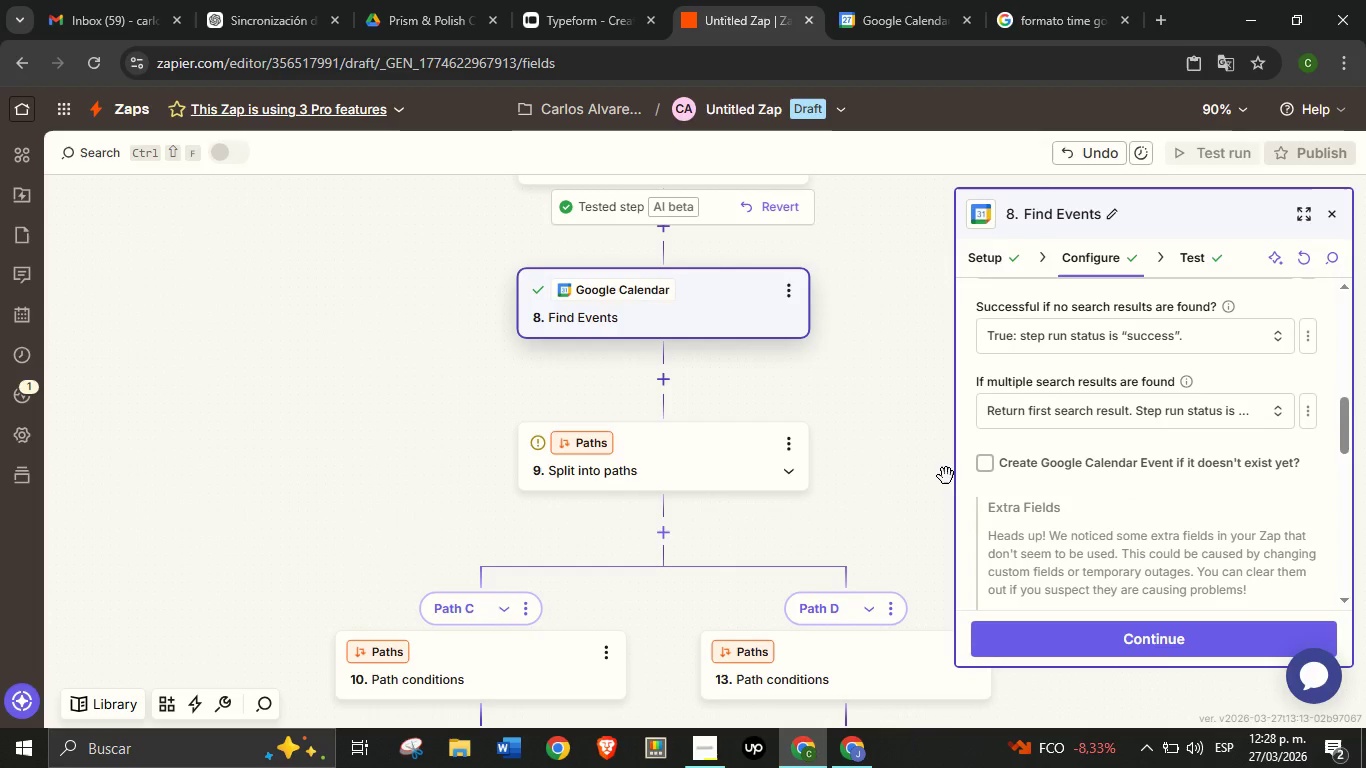 
mouse_move([970, 458])
 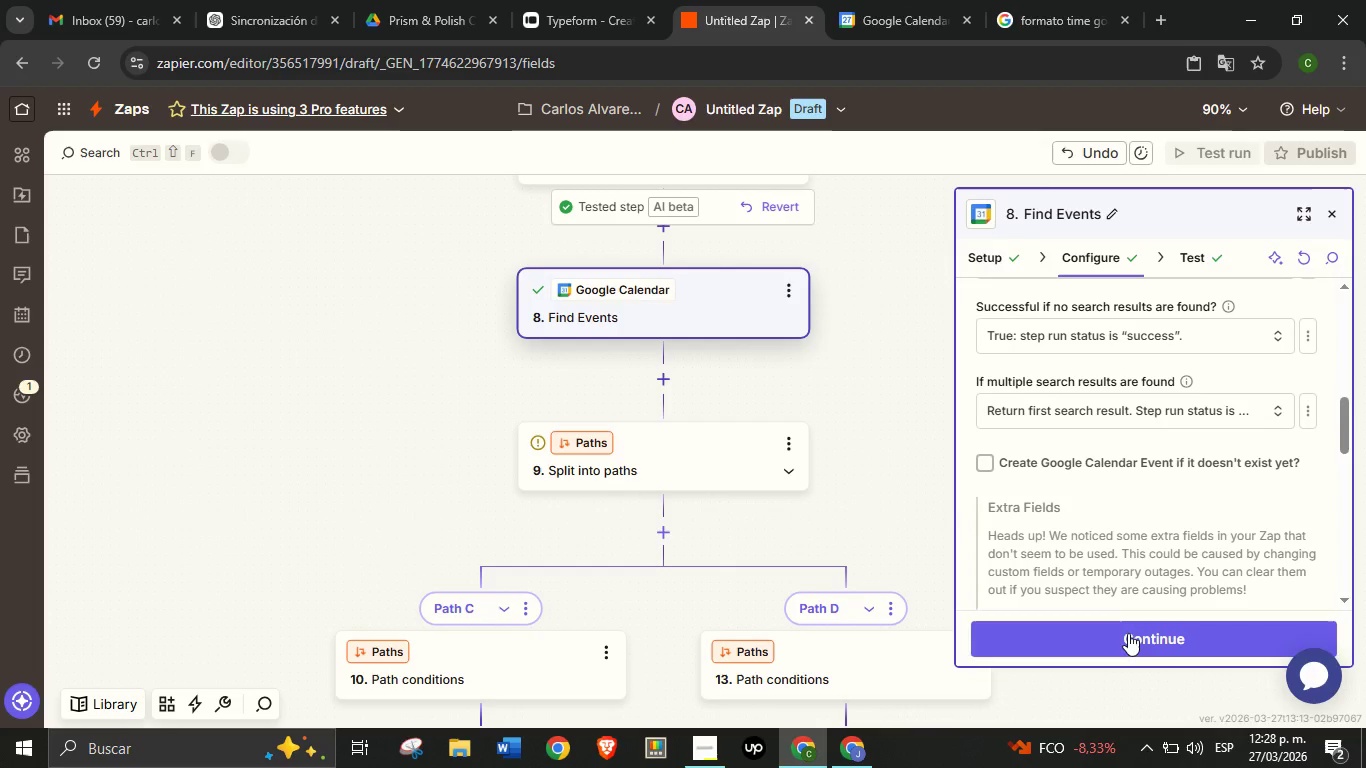 
left_click([1128, 633])
 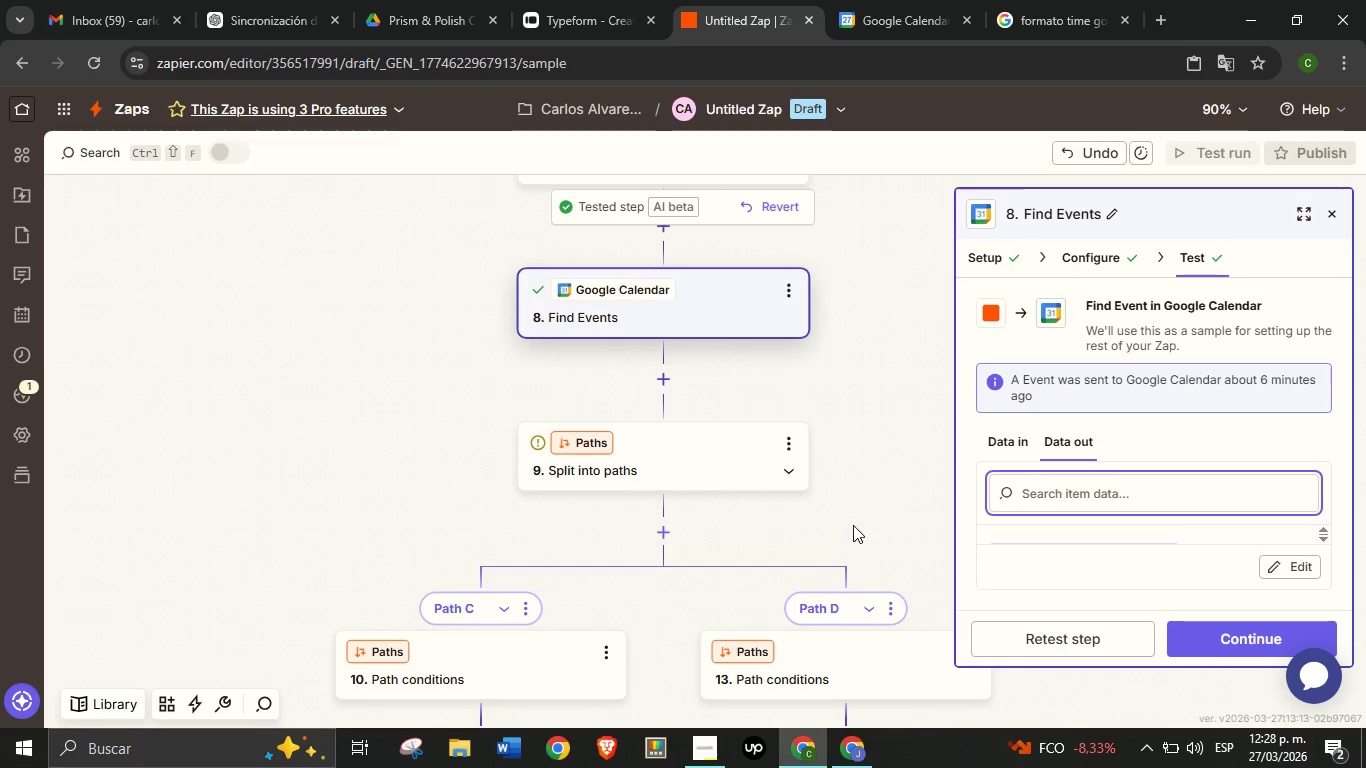 
left_click_drag(start_coordinate=[852, 518], to_coordinate=[851, 453])
 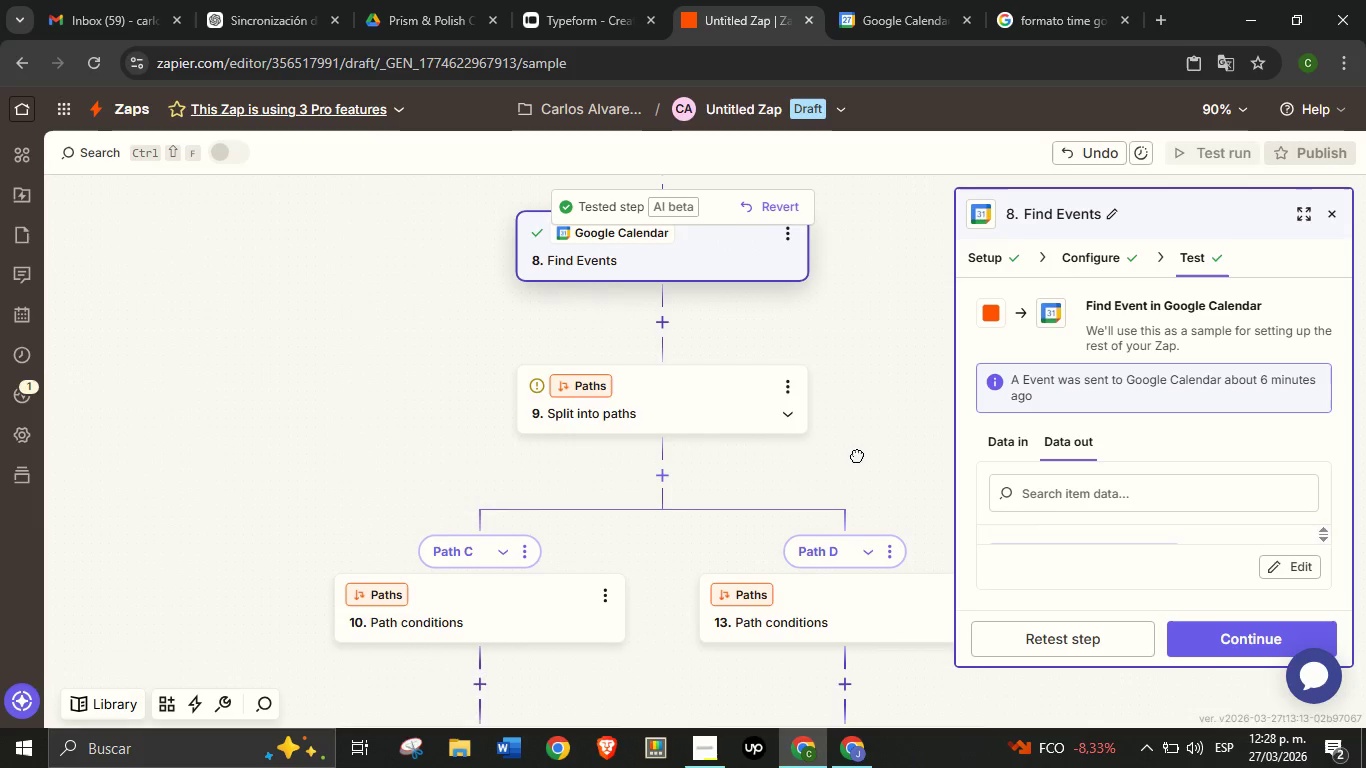 
left_click_drag(start_coordinate=[859, 425], to_coordinate=[855, 470])
 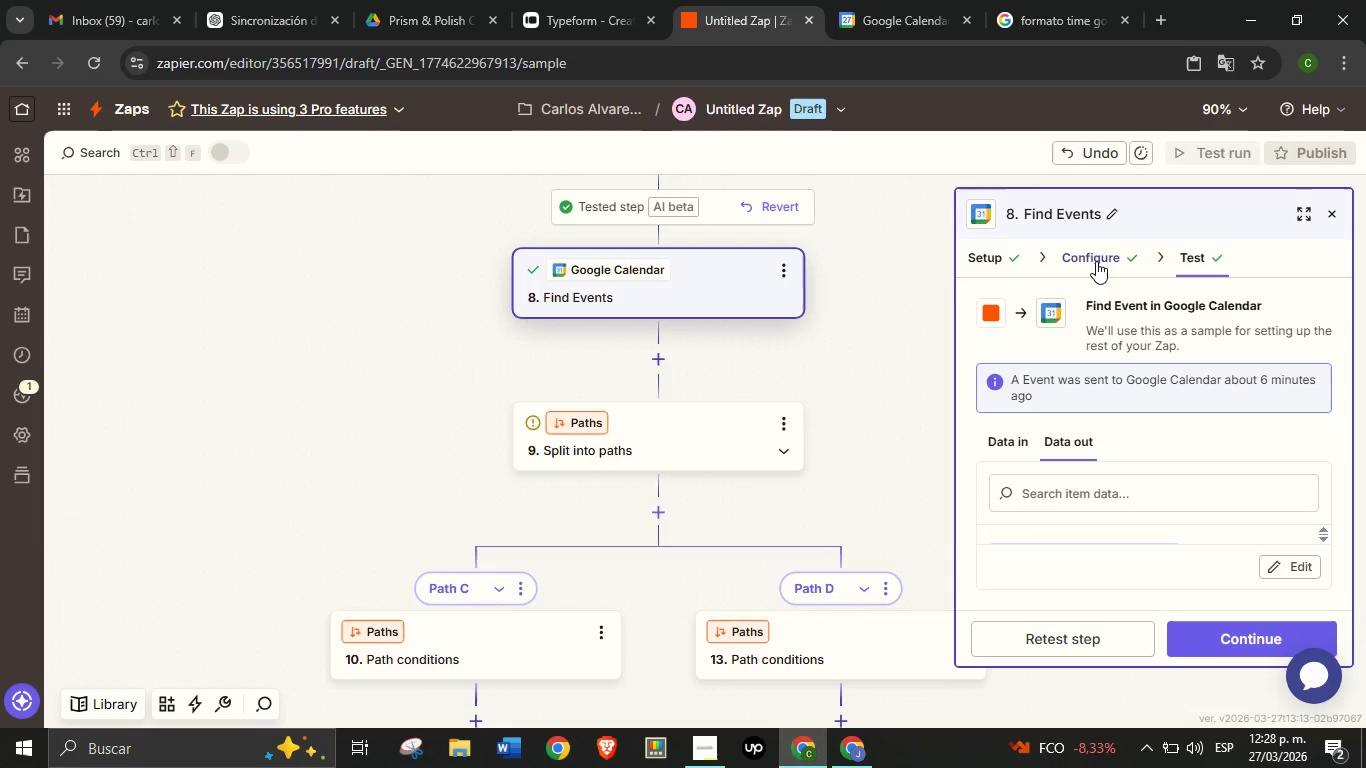 
mouse_move([1092, 296])
 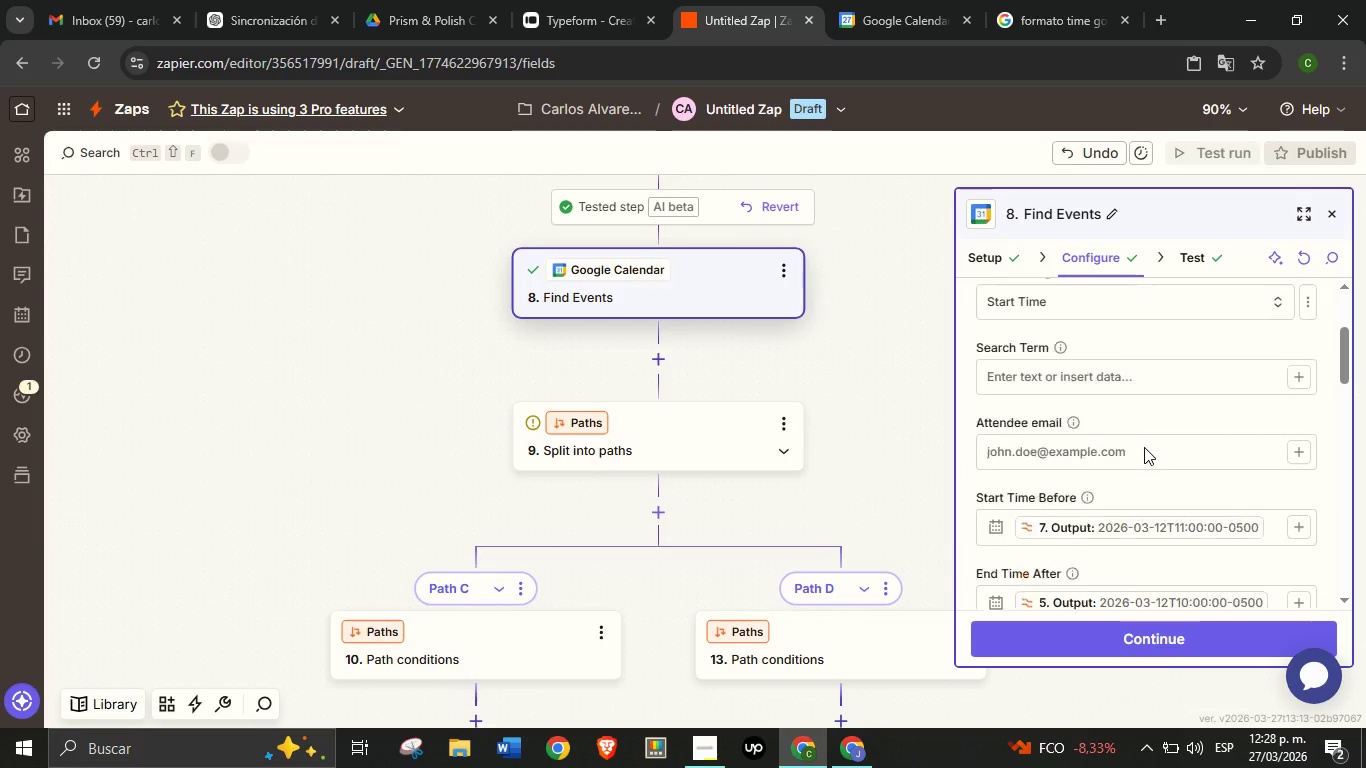 
scroll: coordinate [1135, 477], scroll_direction: down, amount: 6.0
 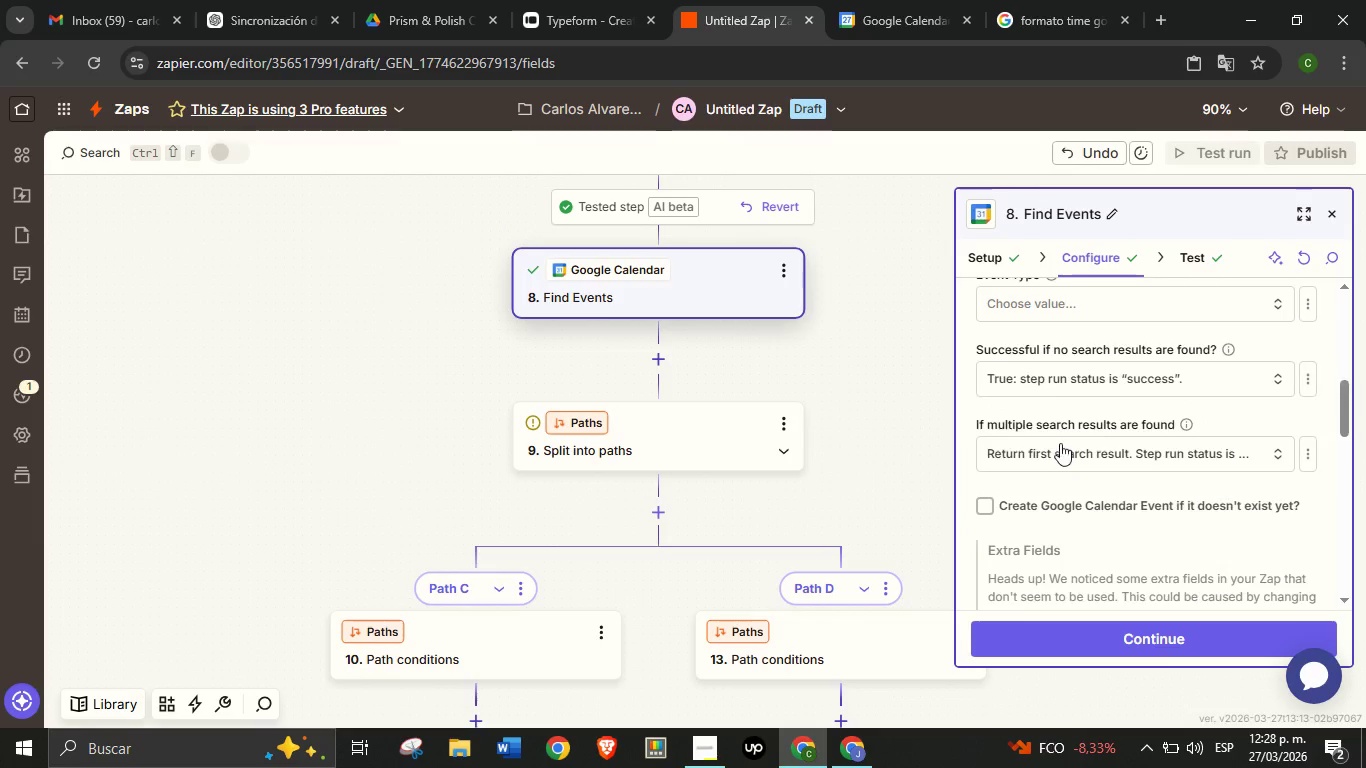 
scroll: coordinate [1060, 443], scroll_direction: up, amount: 1.0
 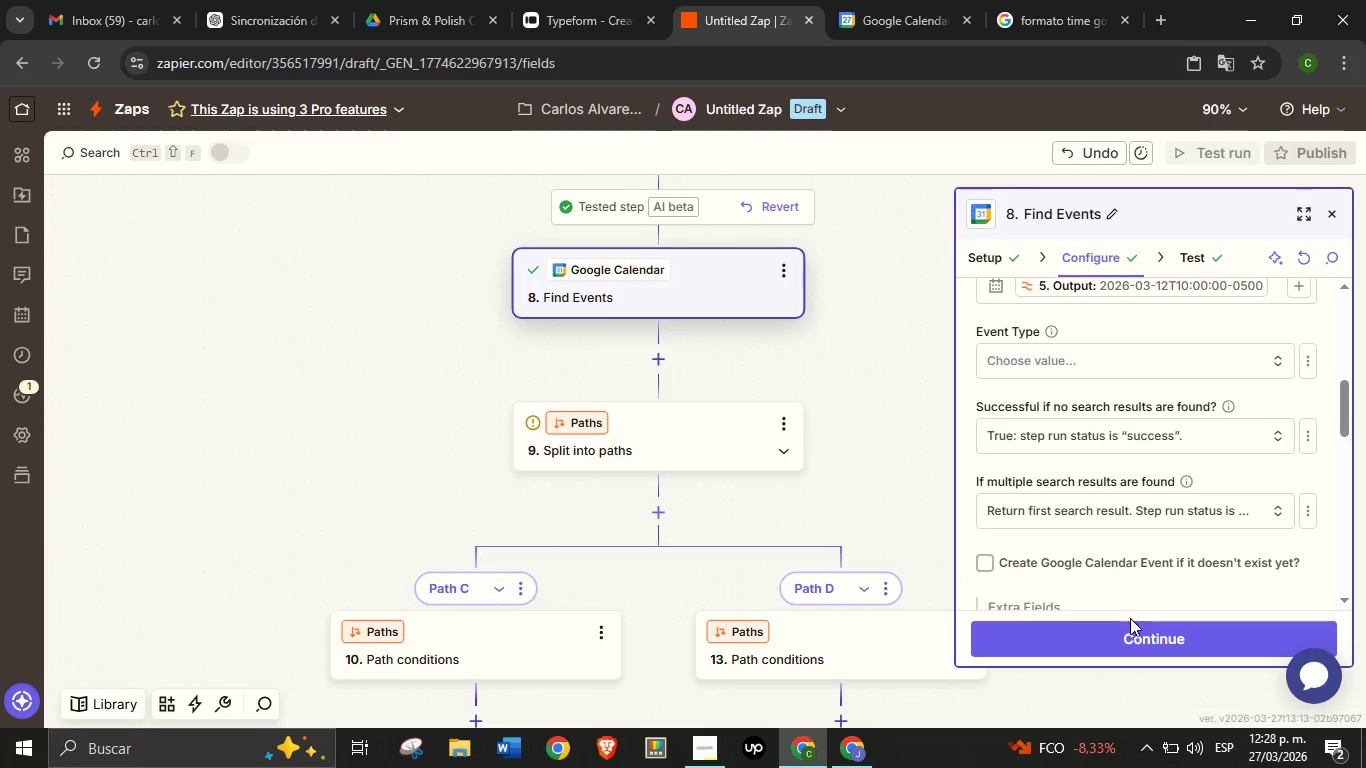 
left_click([1132, 627])
 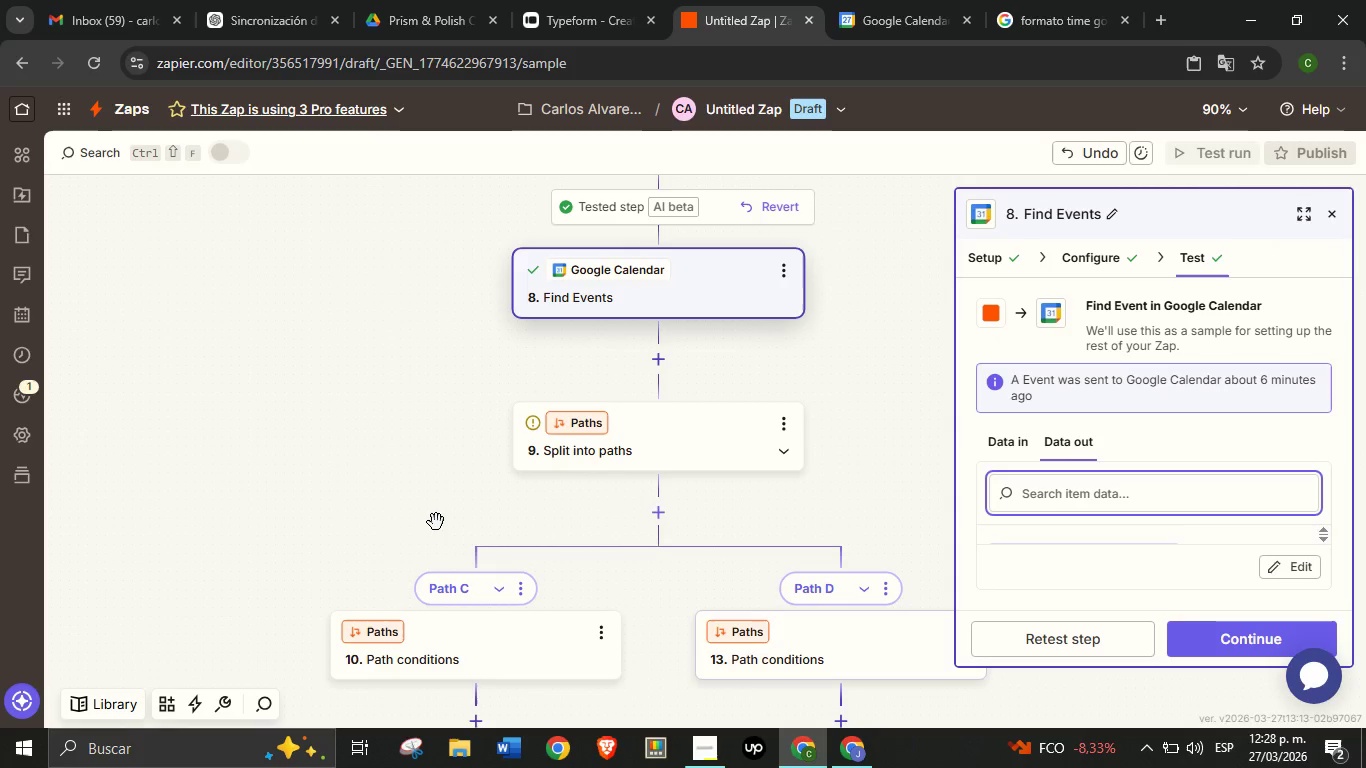 
left_click_drag(start_coordinate=[434, 499], to_coordinate=[424, 467])
 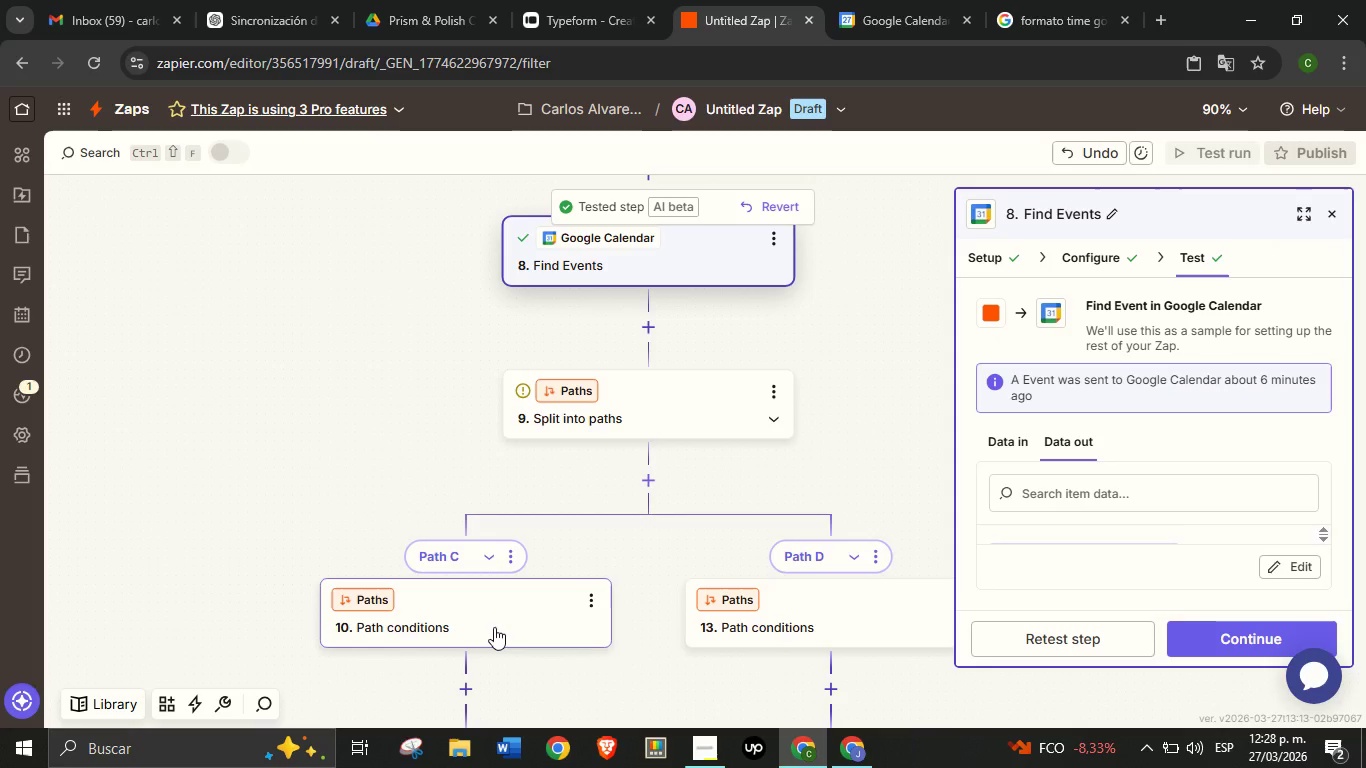 
left_click([494, 627])
 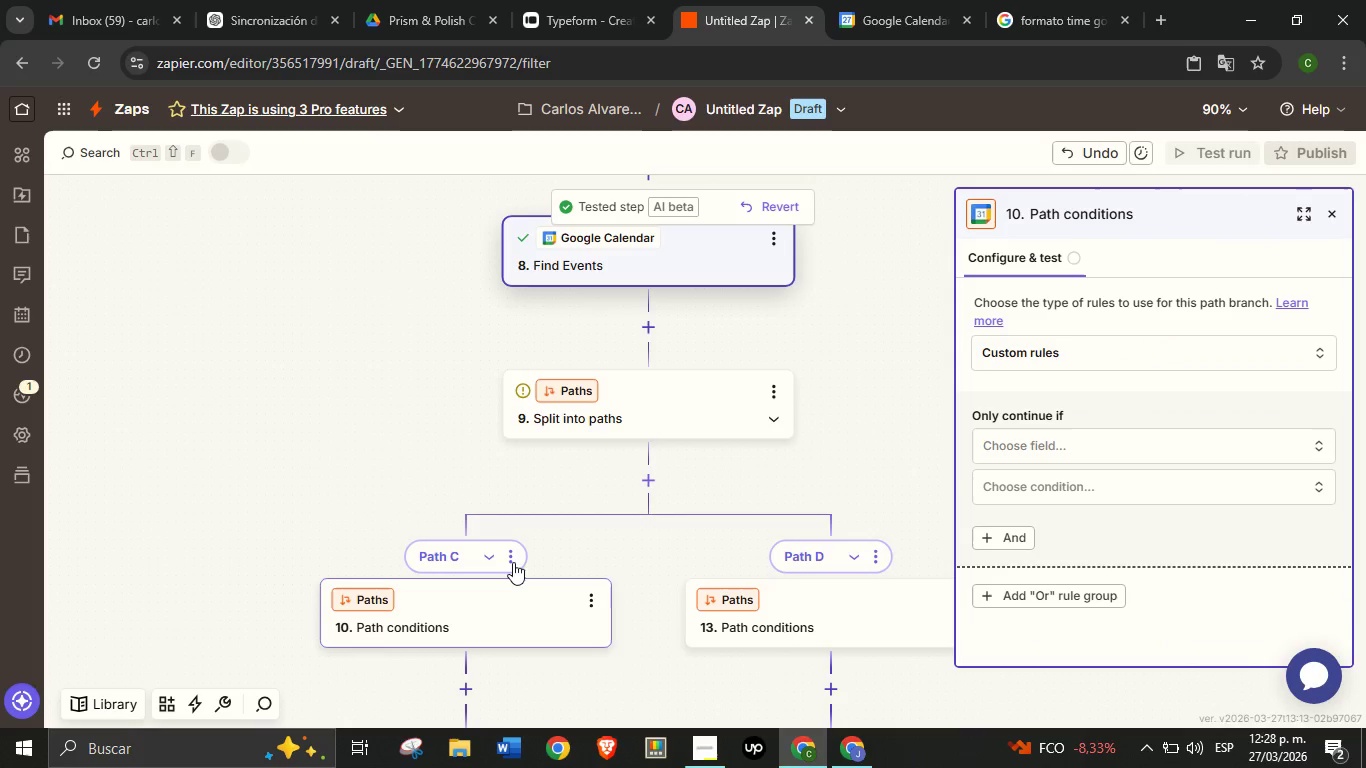 
left_click([513, 562])
 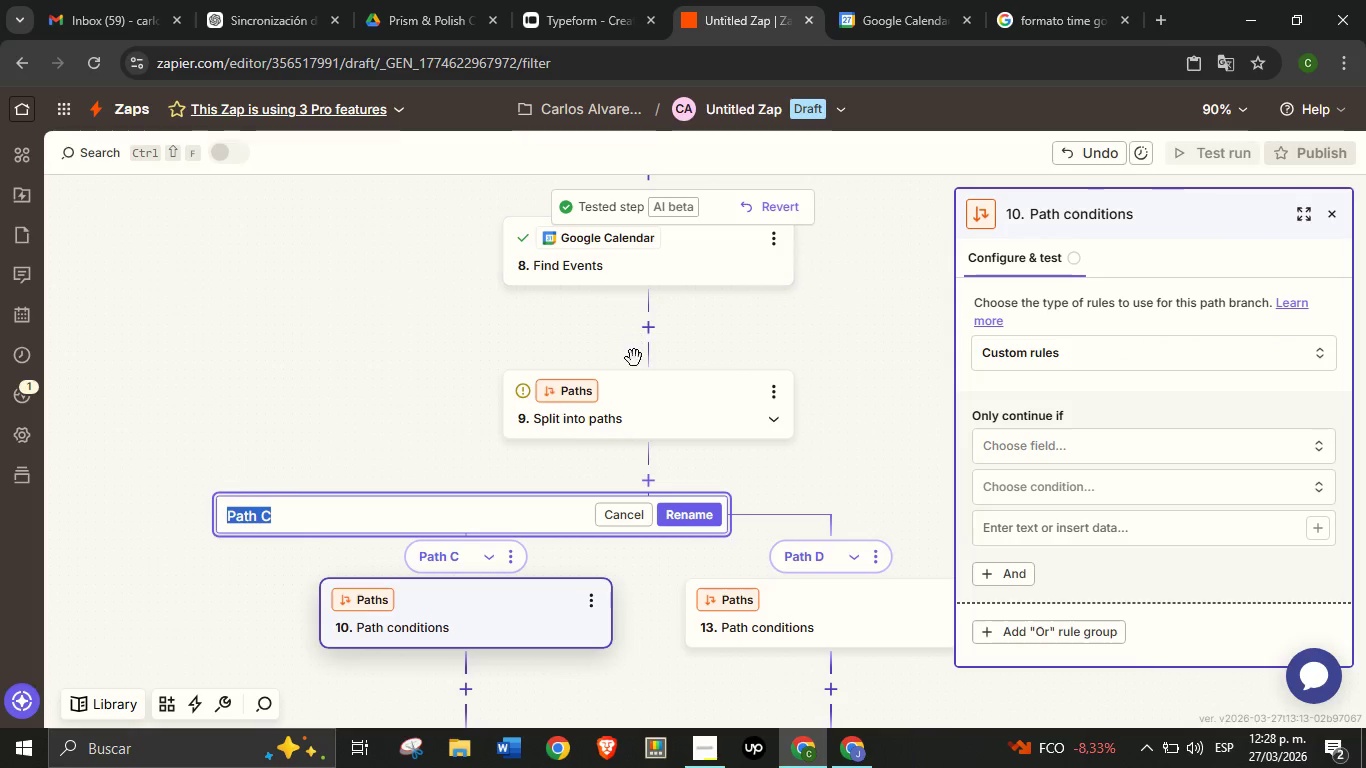 
key(Meta+V)
 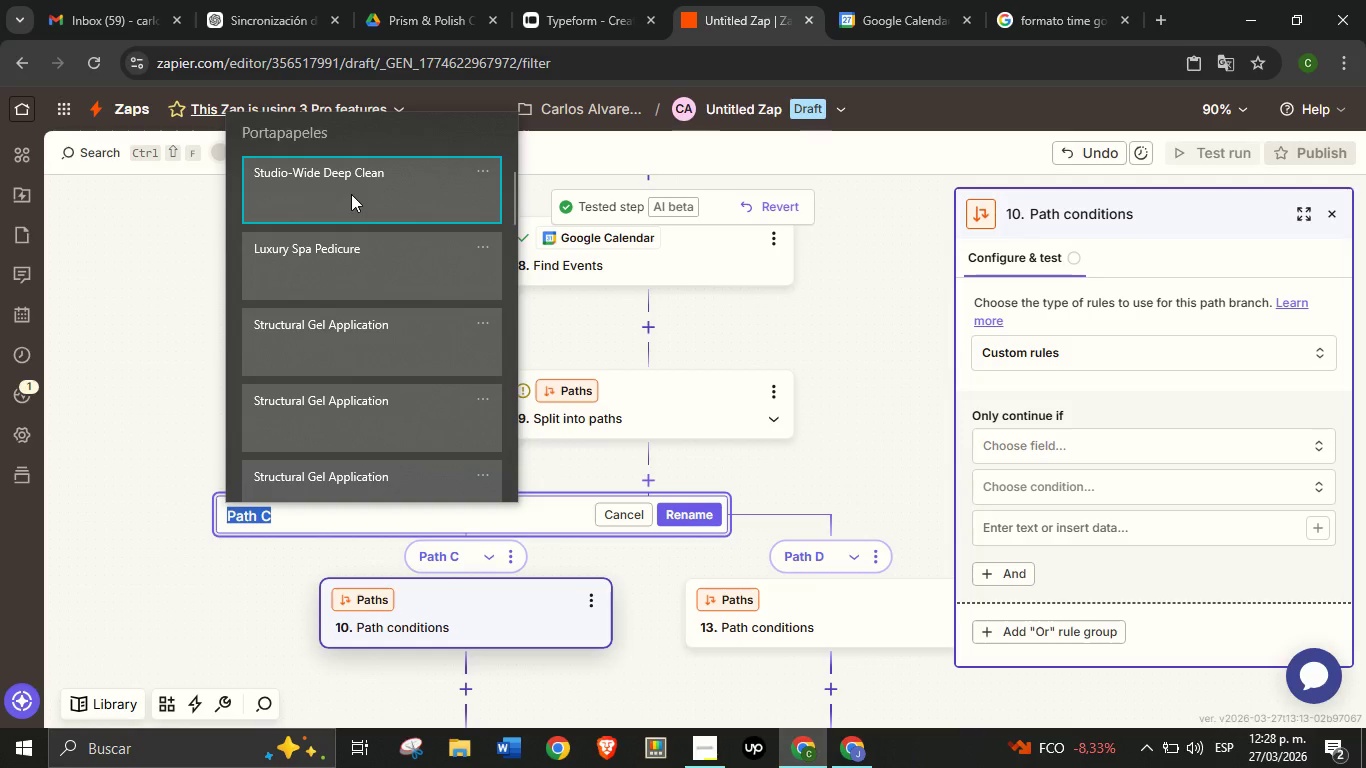 
left_click([351, 194])
 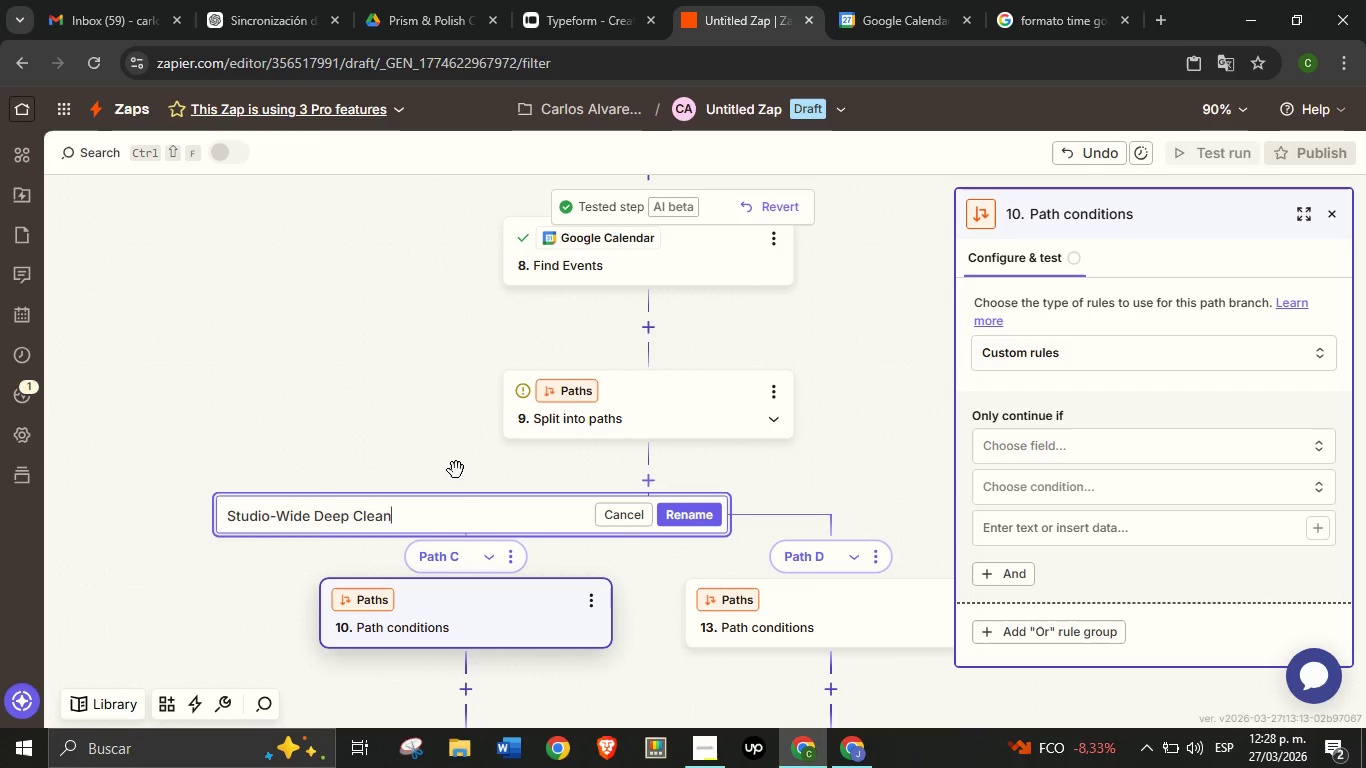 
key(Control+ControlLeft)
 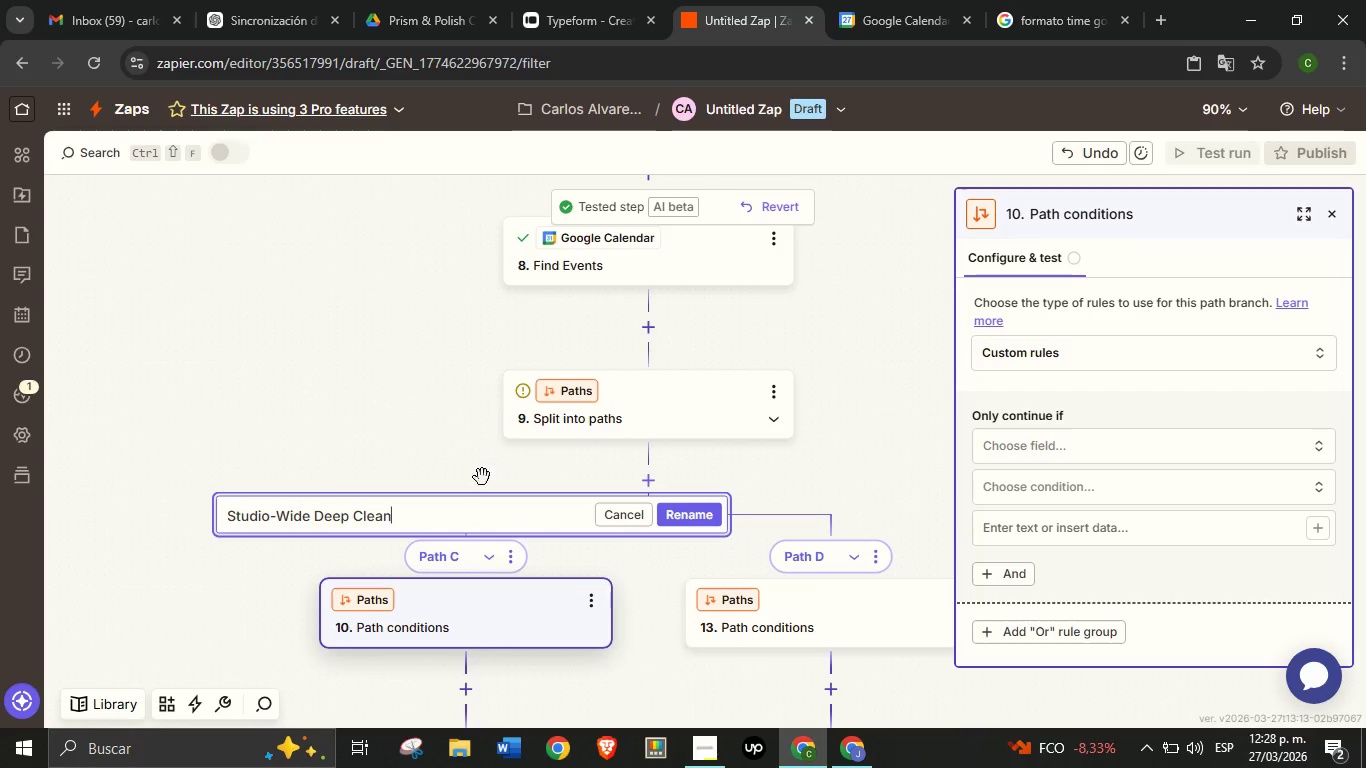 
key(Control+V)
 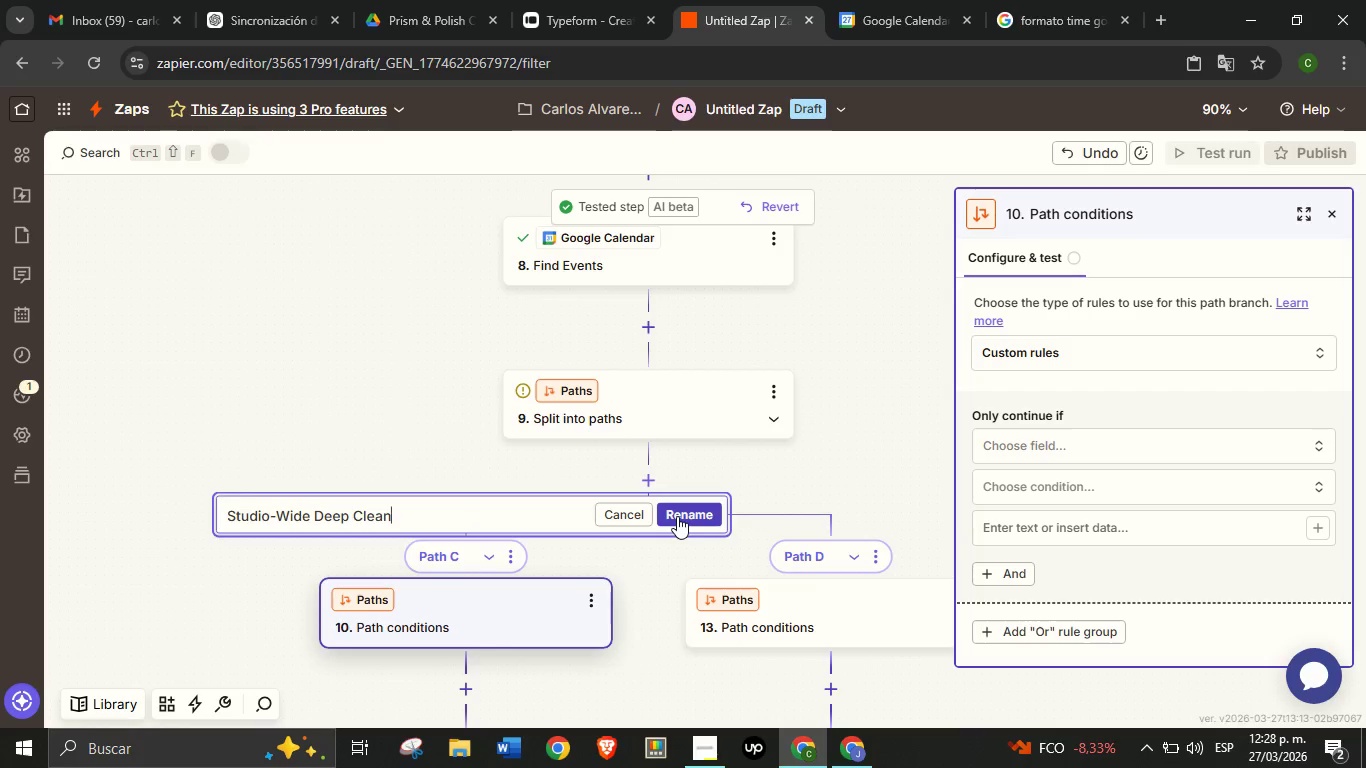 
left_click([677, 516])
 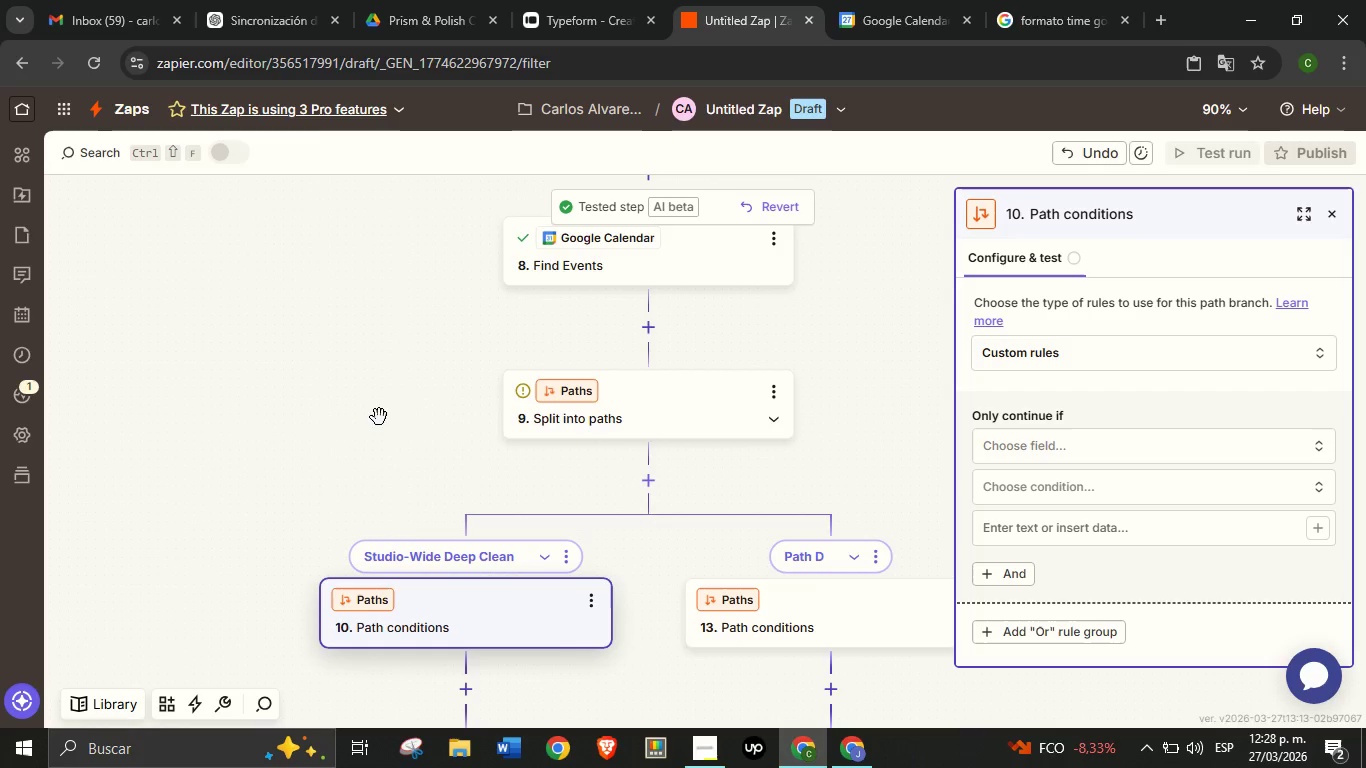 
left_click_drag(start_coordinate=[379, 417], to_coordinate=[345, 327])
 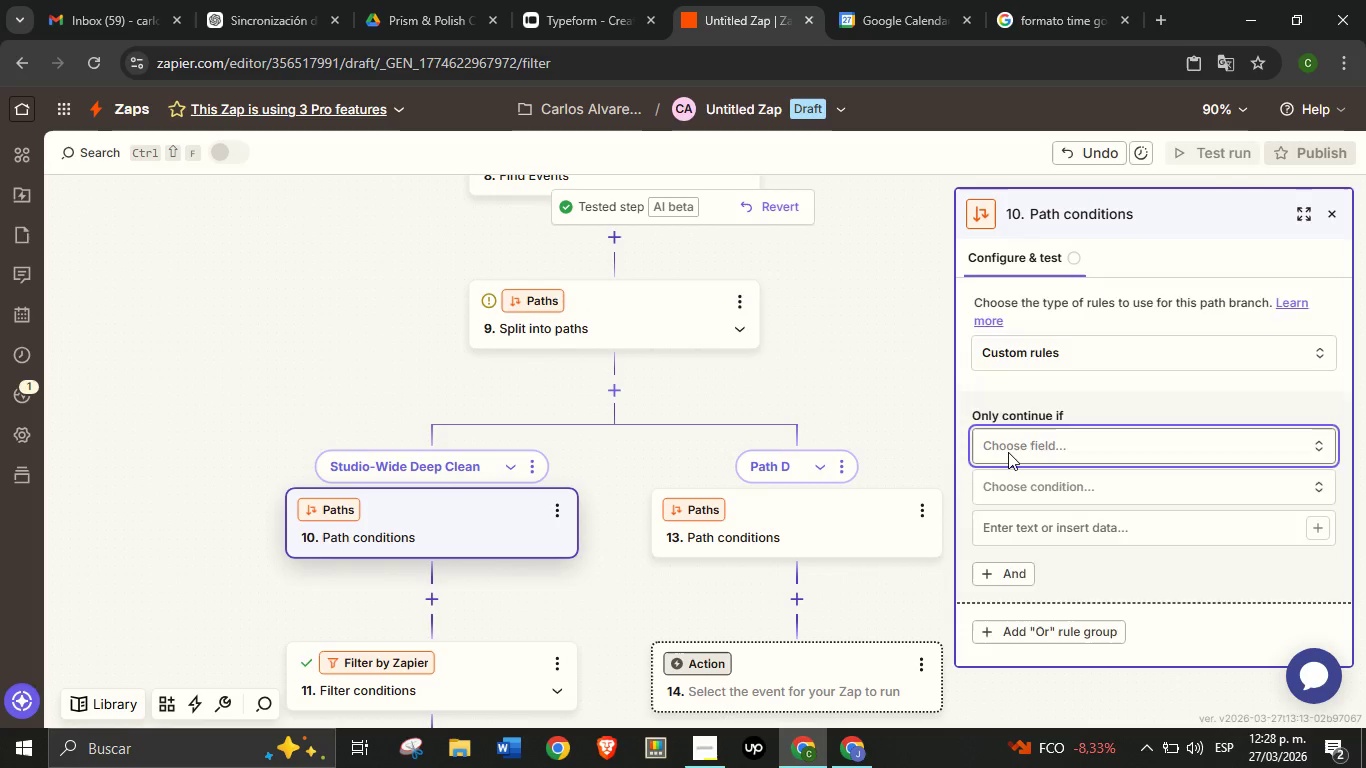 
left_click([1008, 452])
 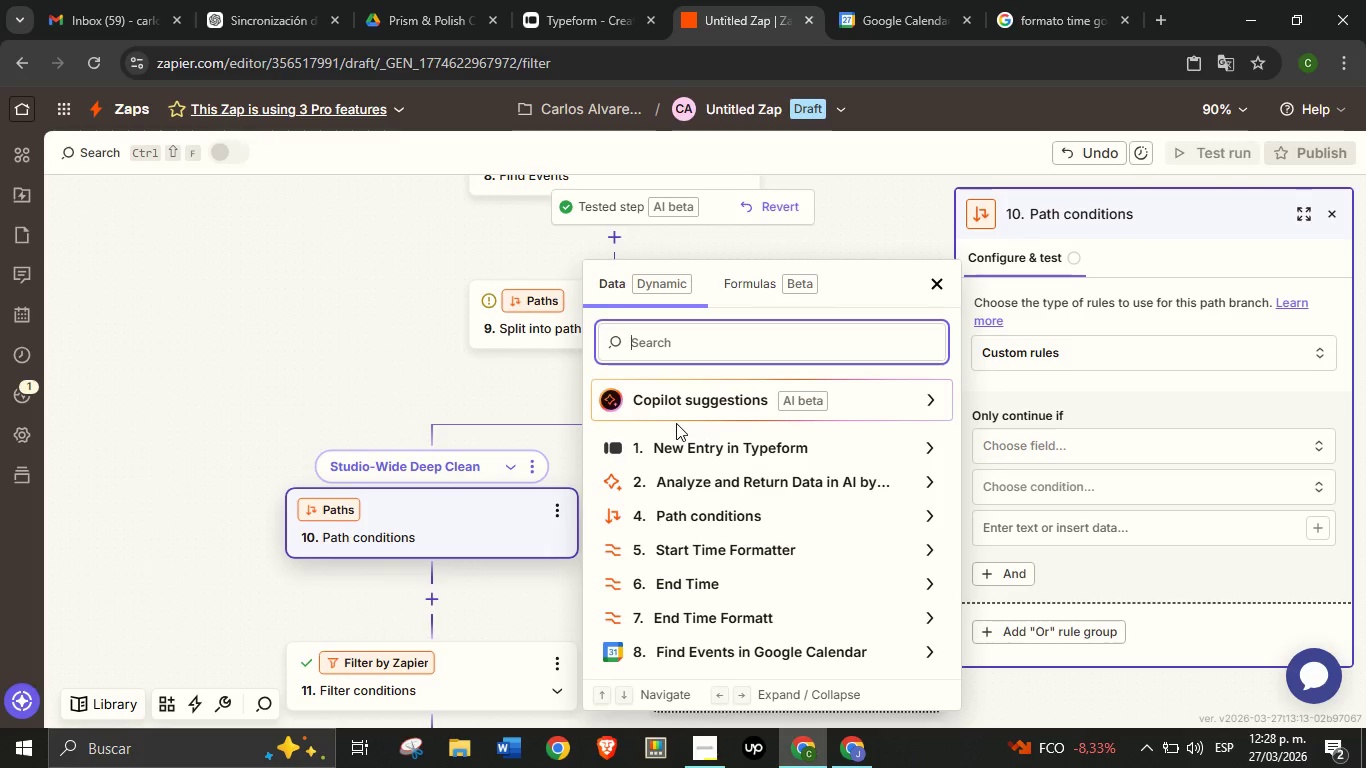 
type(summ)
 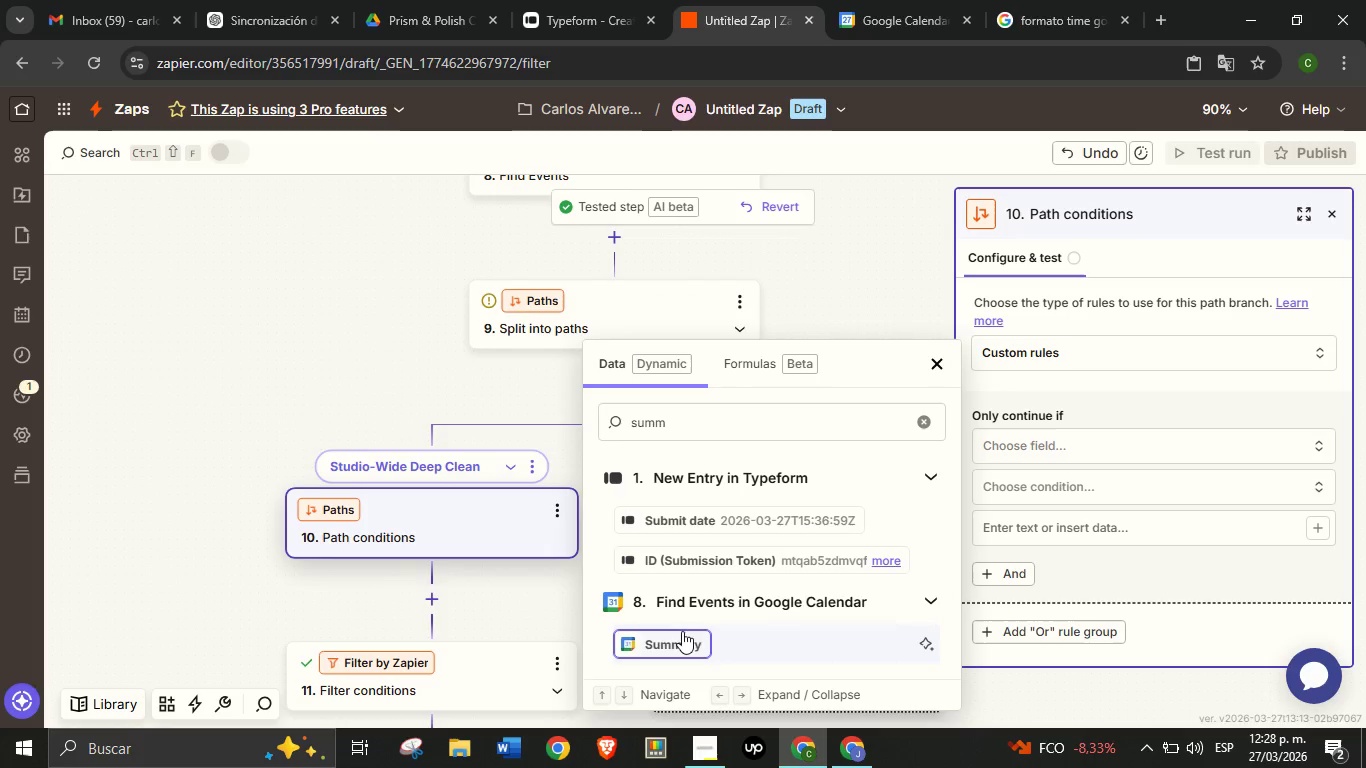 
left_click([682, 631])
 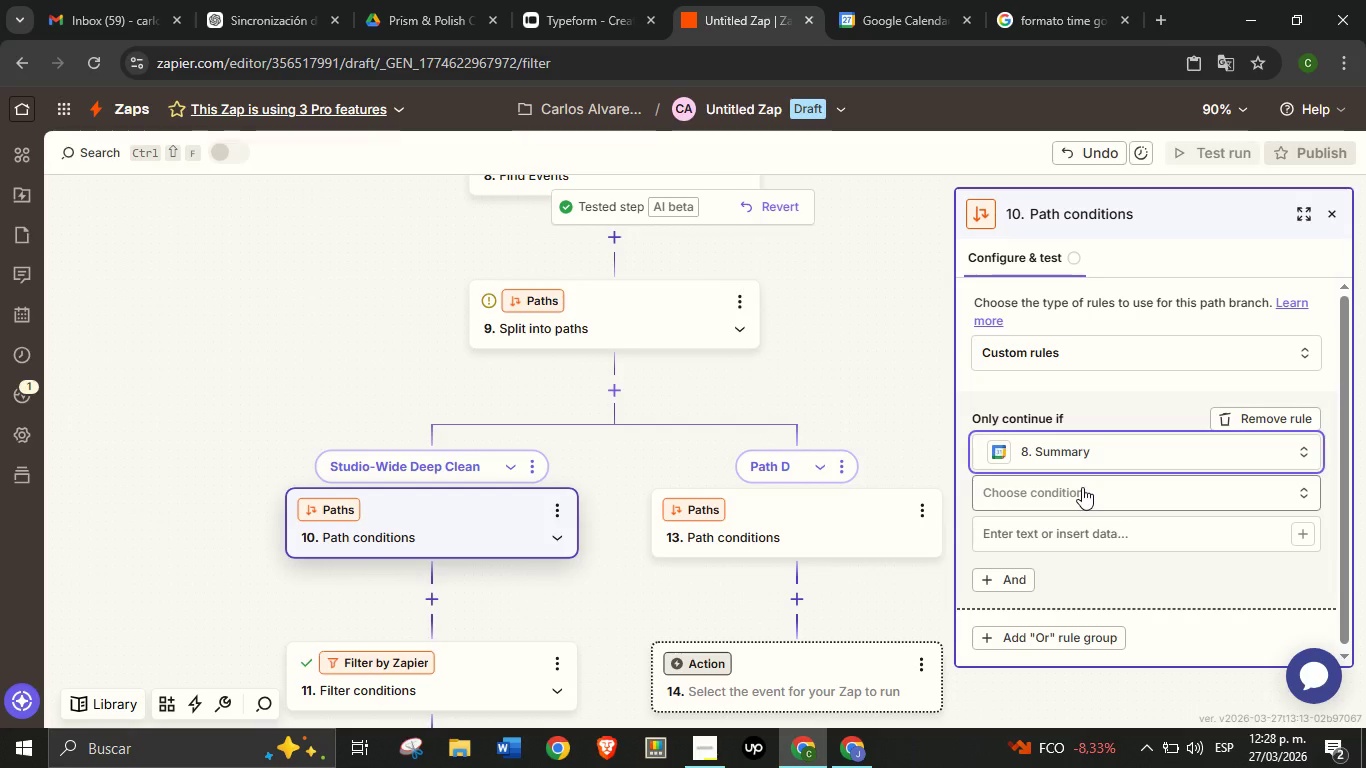 
left_click([1082, 487])
 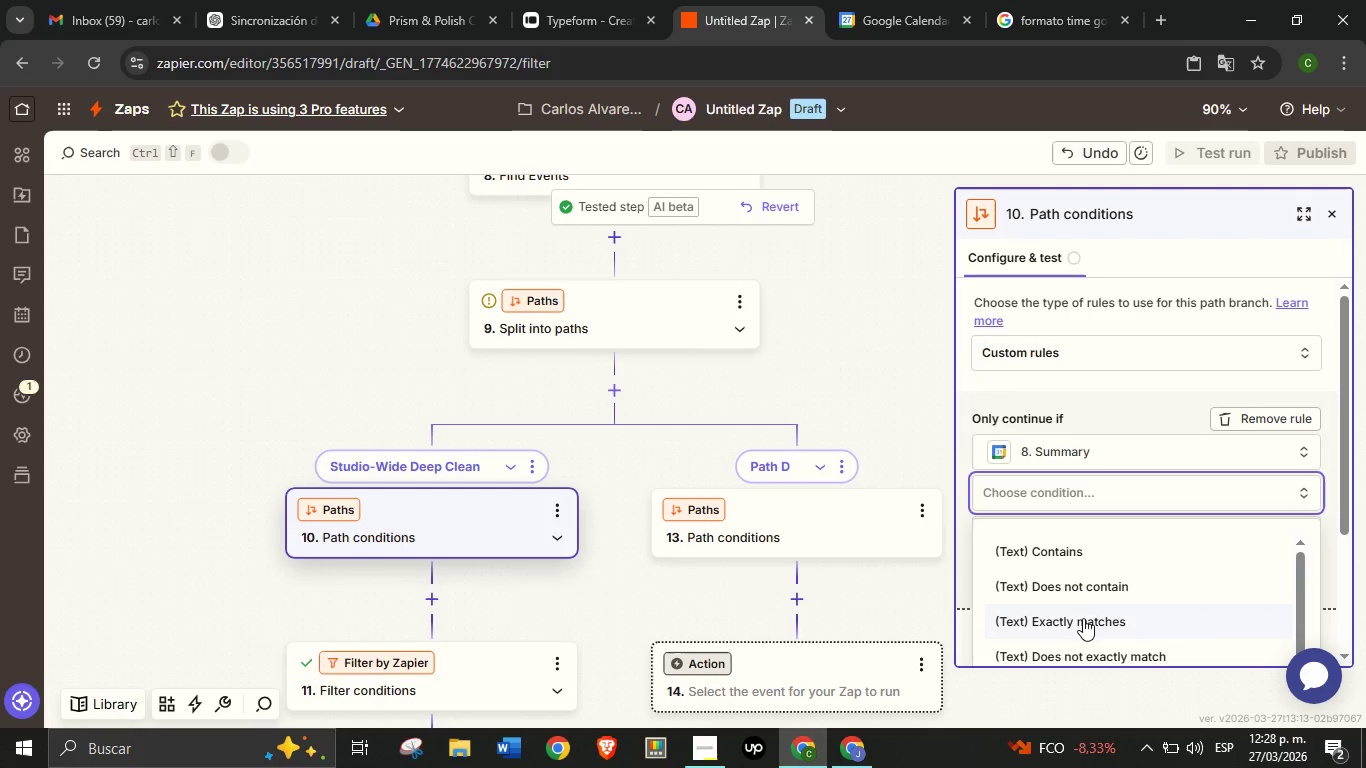 
left_click([1083, 620])
 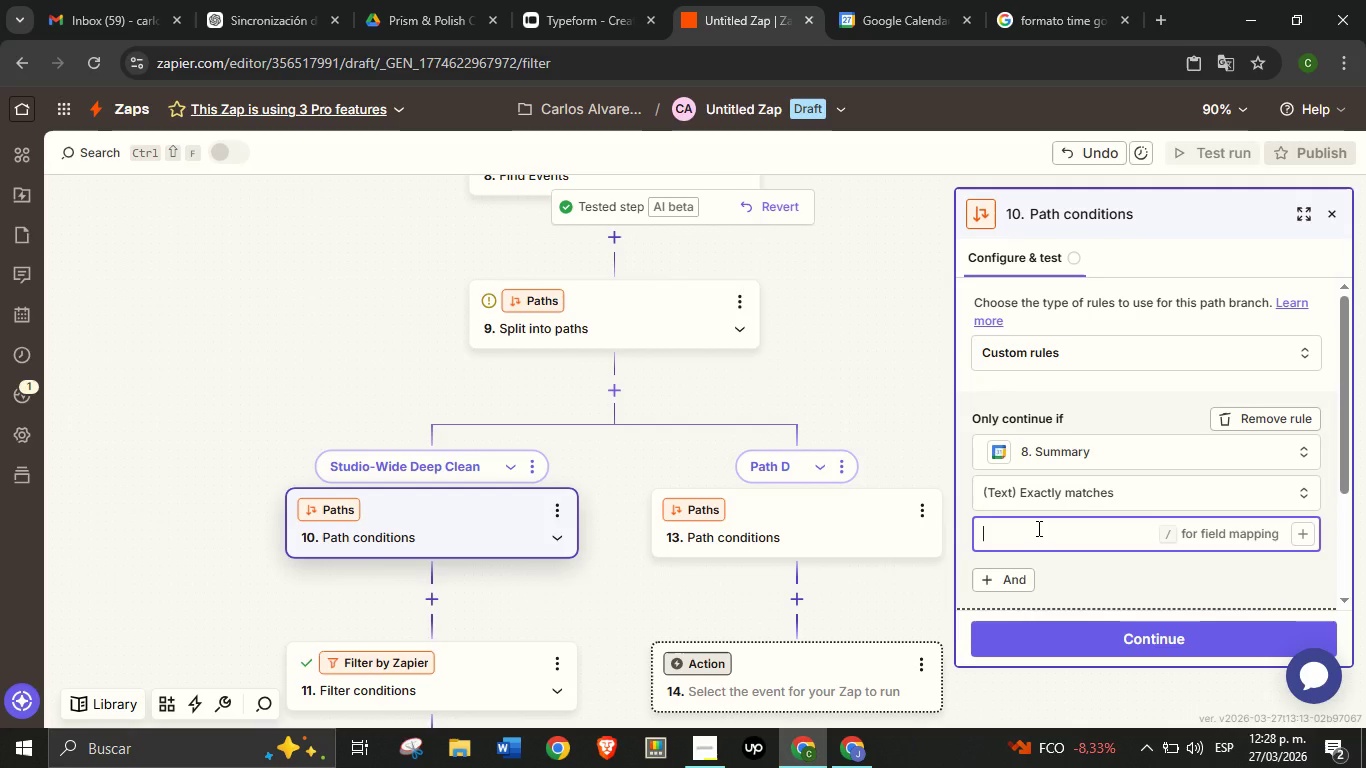 
key(Control+V)
 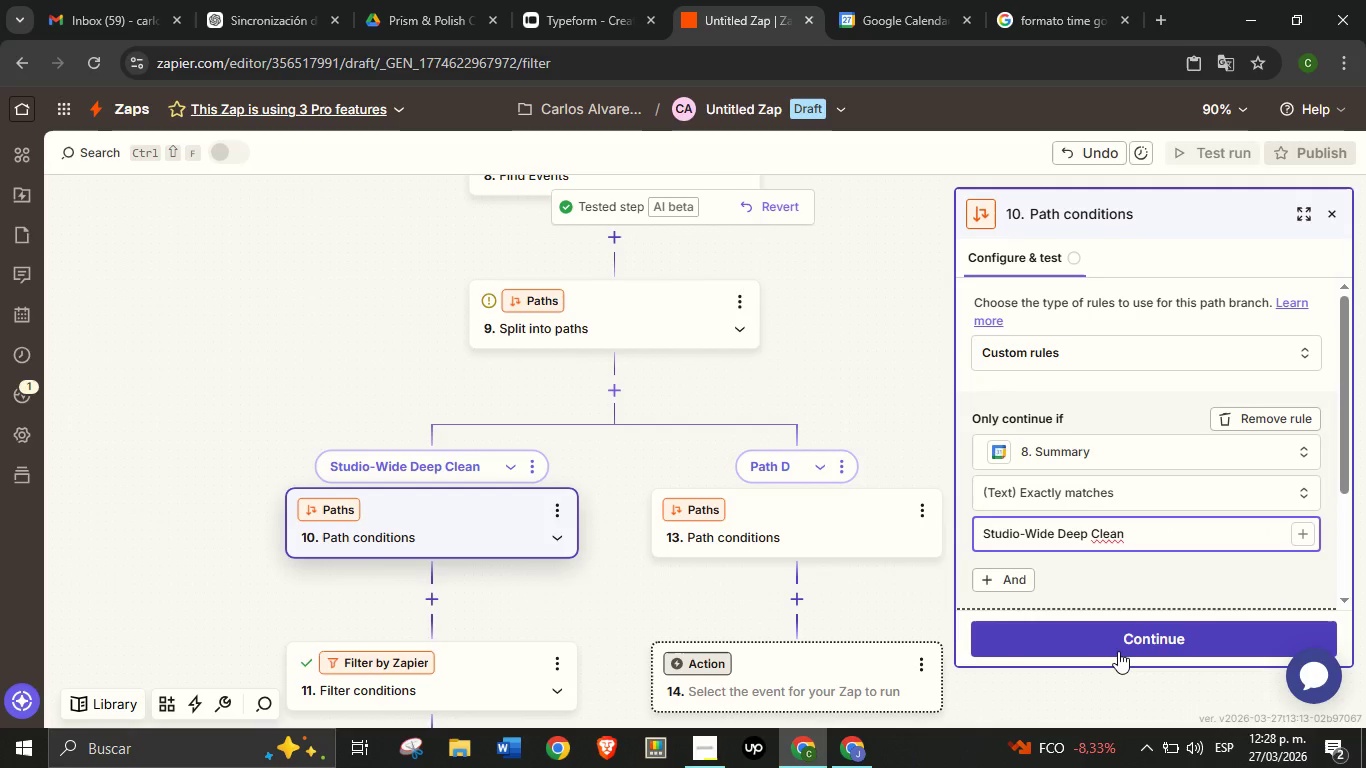 
left_click([1118, 652])
 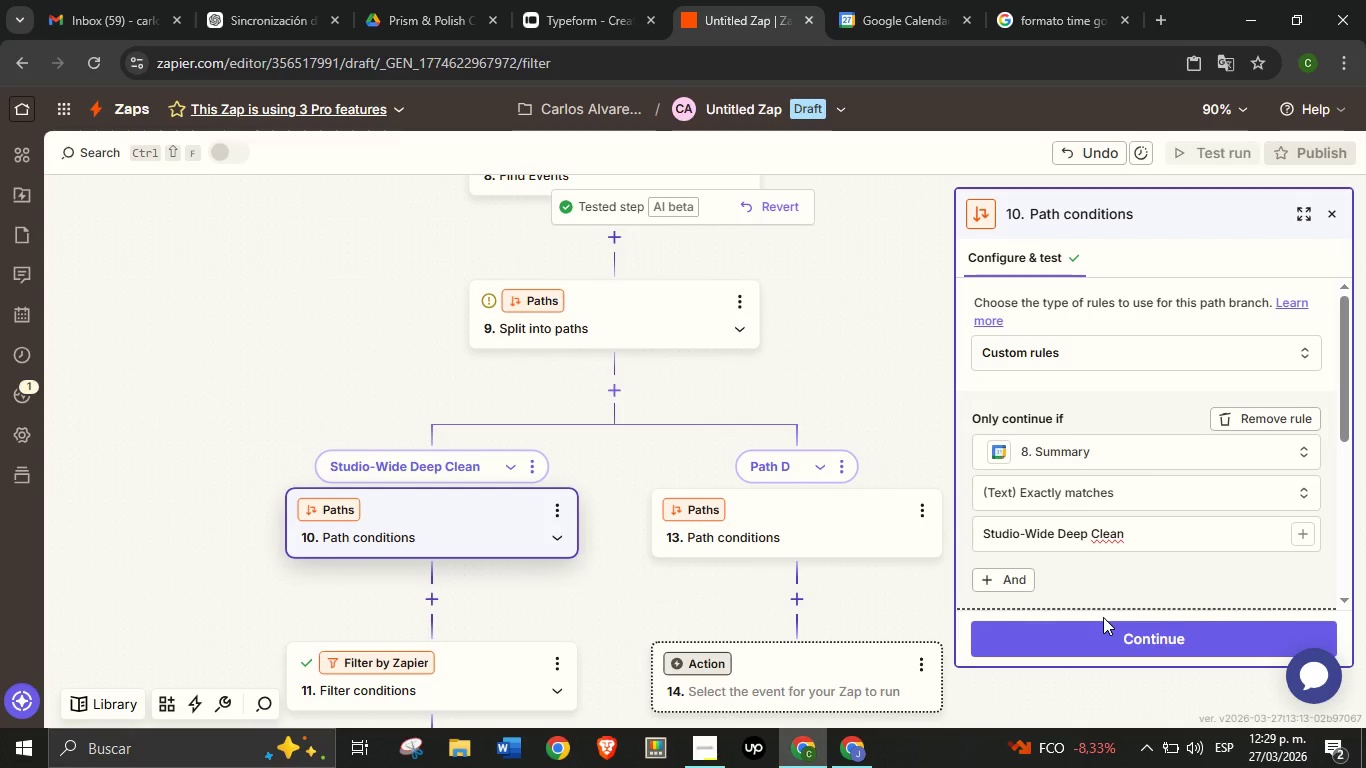 
wait(26.36)
 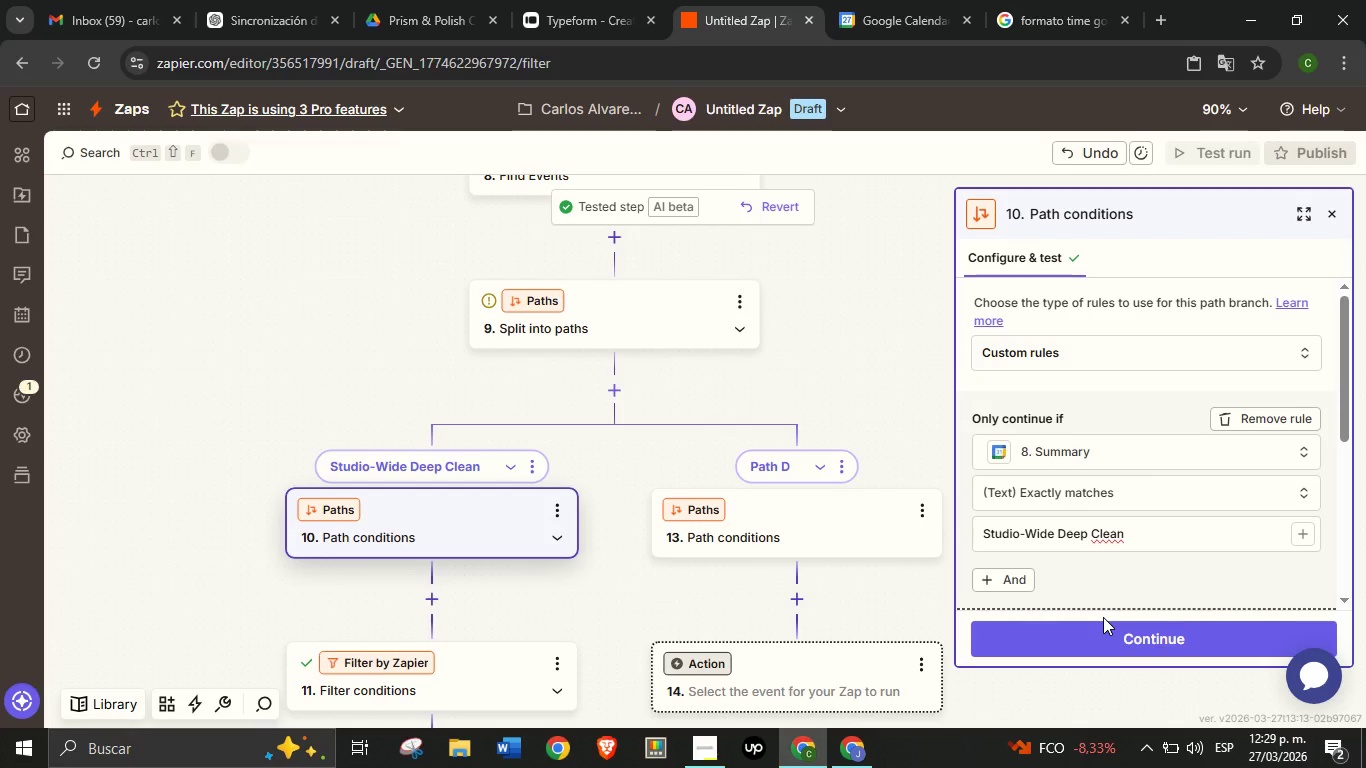 
scroll: coordinate [822, 451], scroll_direction: up, amount: 6.0
 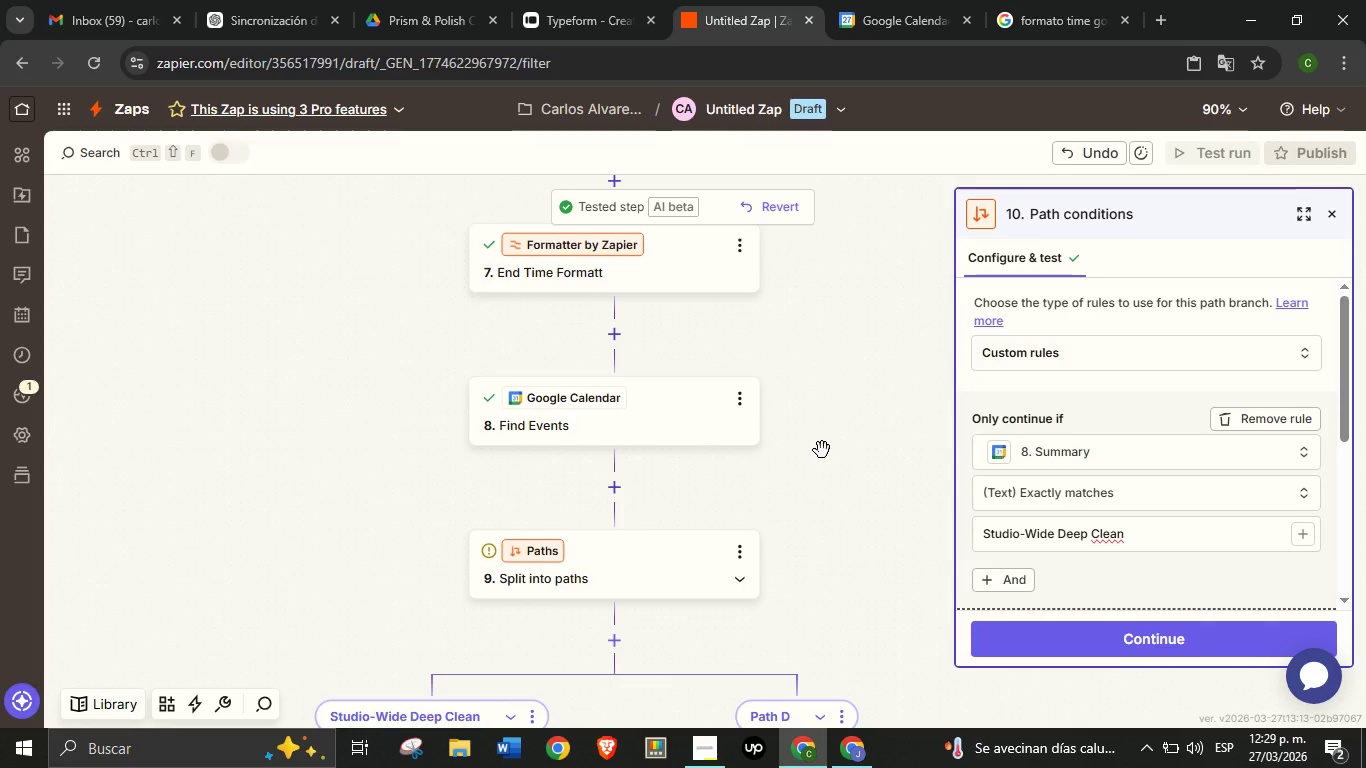 
scroll: coordinate [819, 451], scroll_direction: down, amount: 2.0
 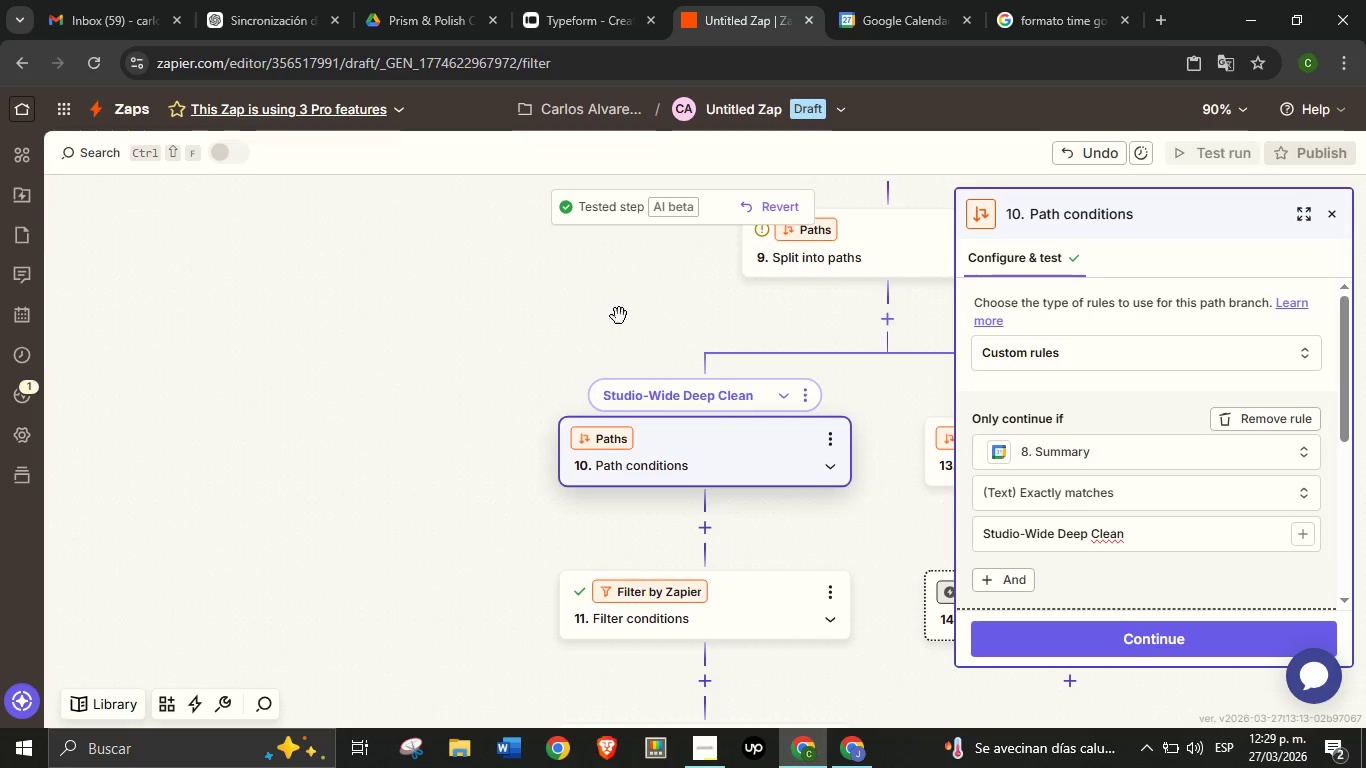 
left_click_drag(start_coordinate=[597, 309], to_coordinate=[363, 486])
 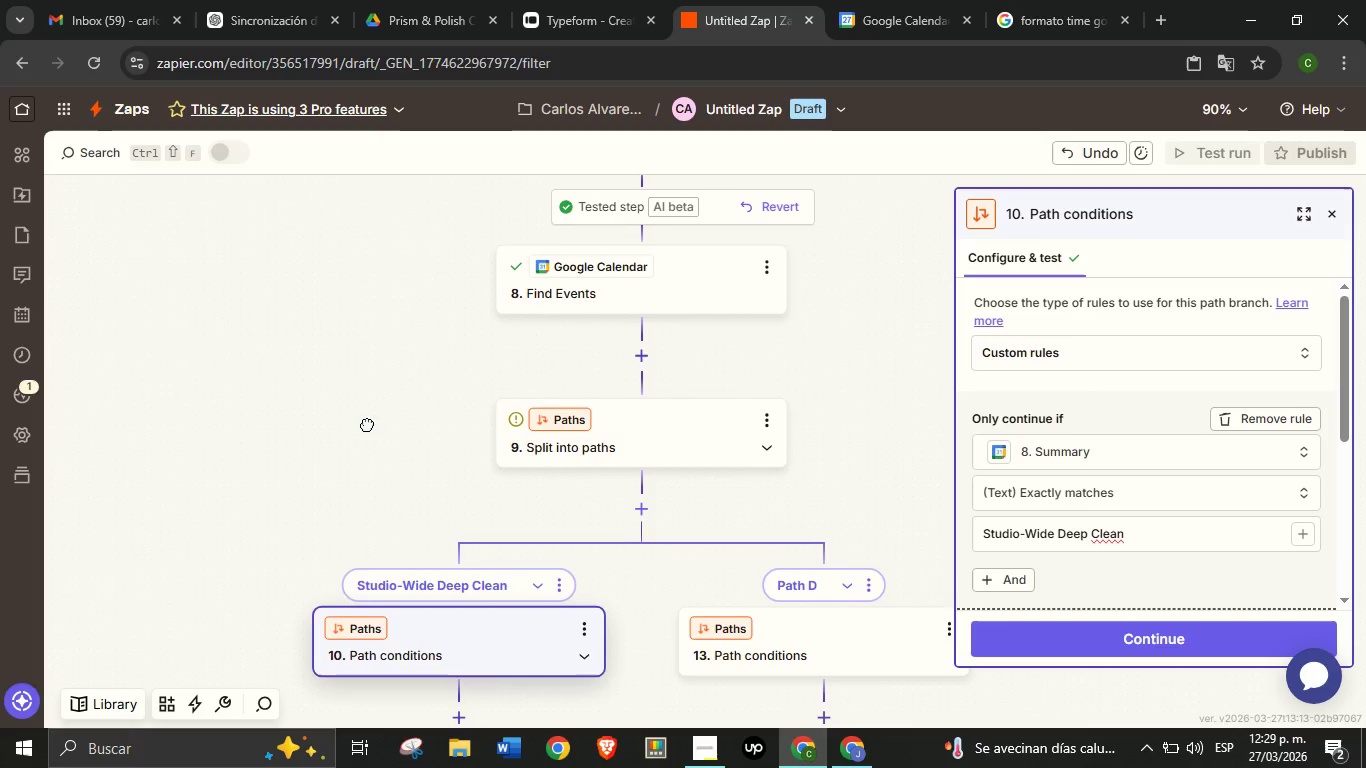 
left_click_drag(start_coordinate=[402, 379], to_coordinate=[367, 424])
 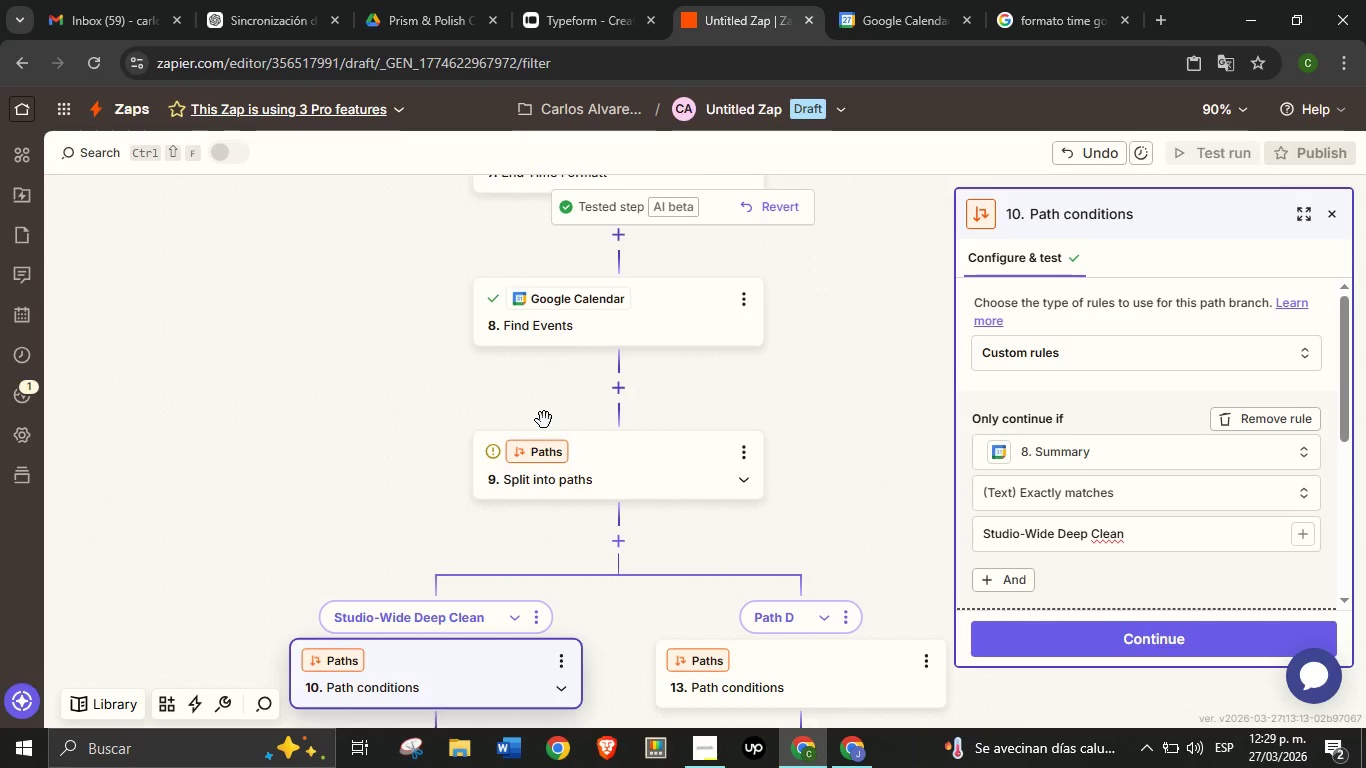 
wait(14.97)
 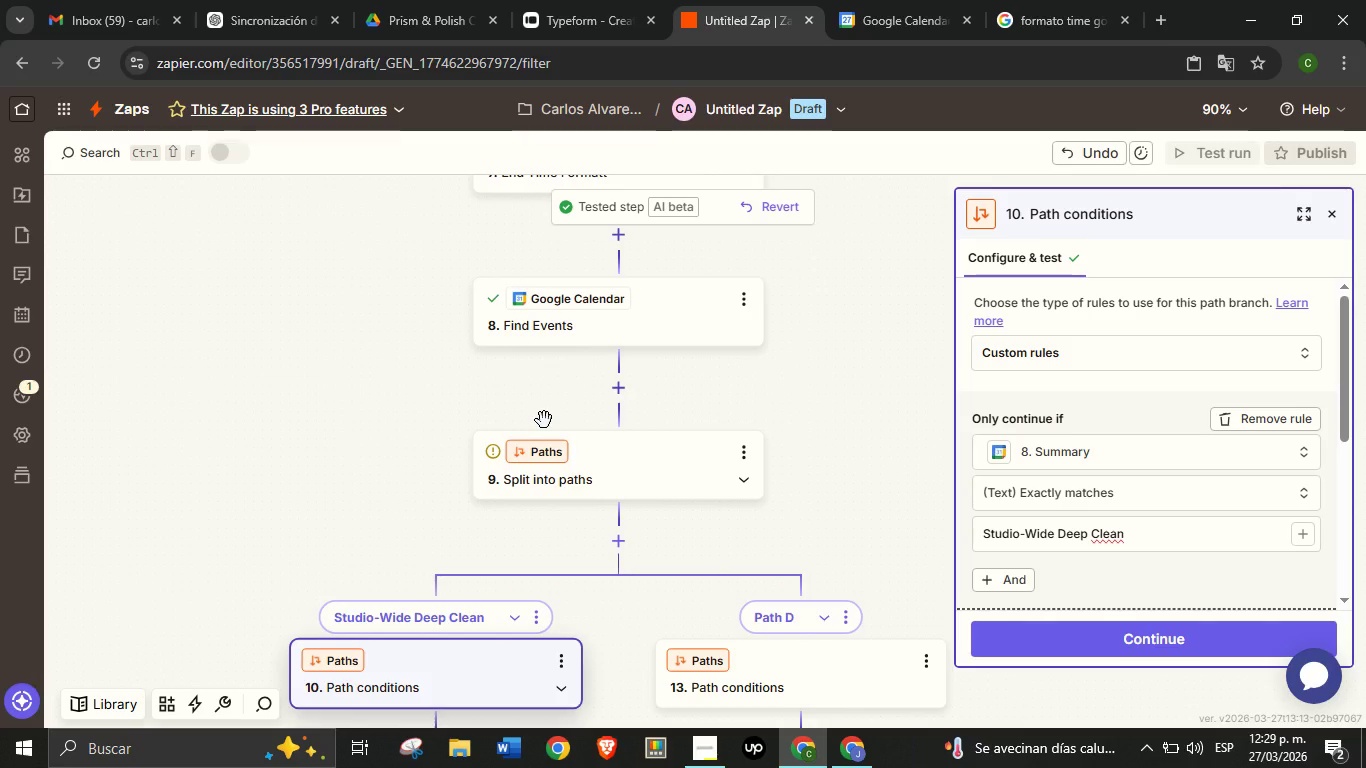 
left_click_drag(start_coordinate=[827, 461], to_coordinate=[764, 432])
 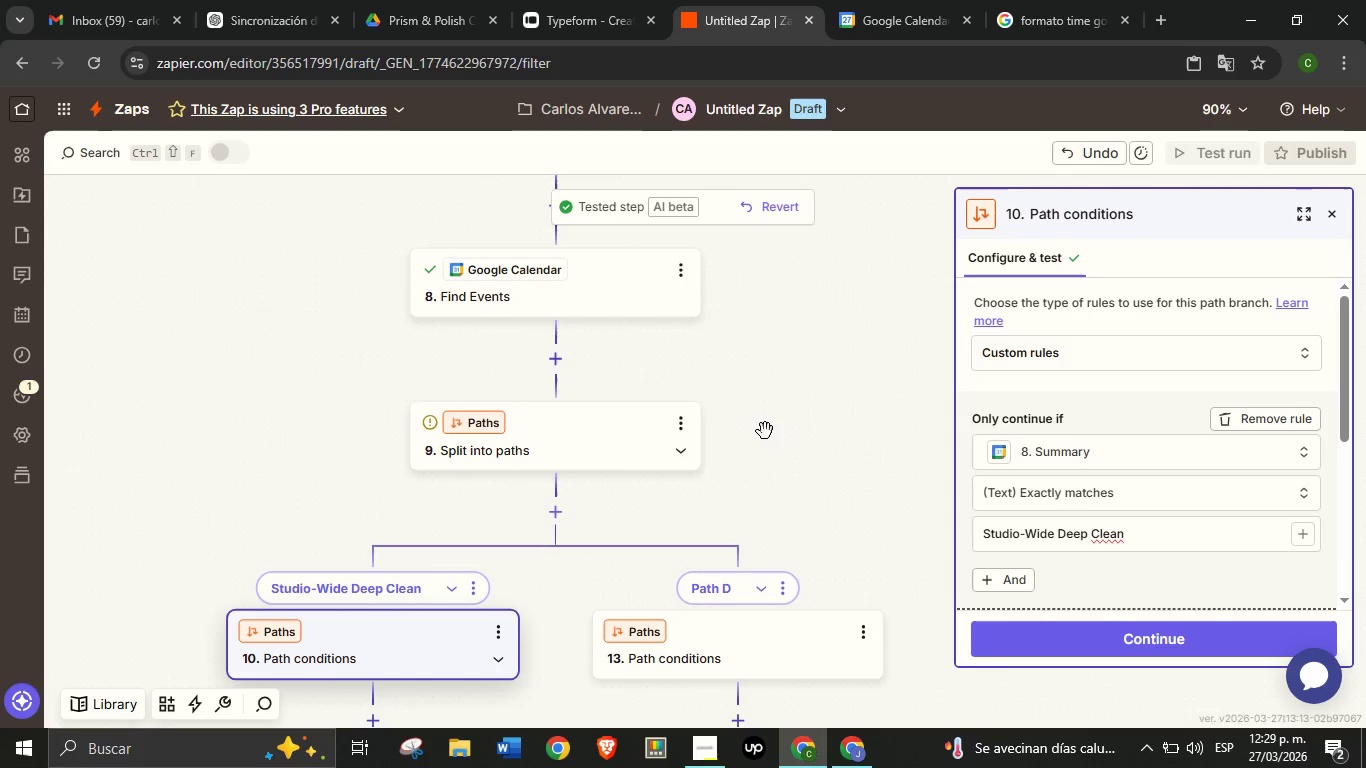 
left_click_drag(start_coordinate=[805, 429], to_coordinate=[790, 400])
 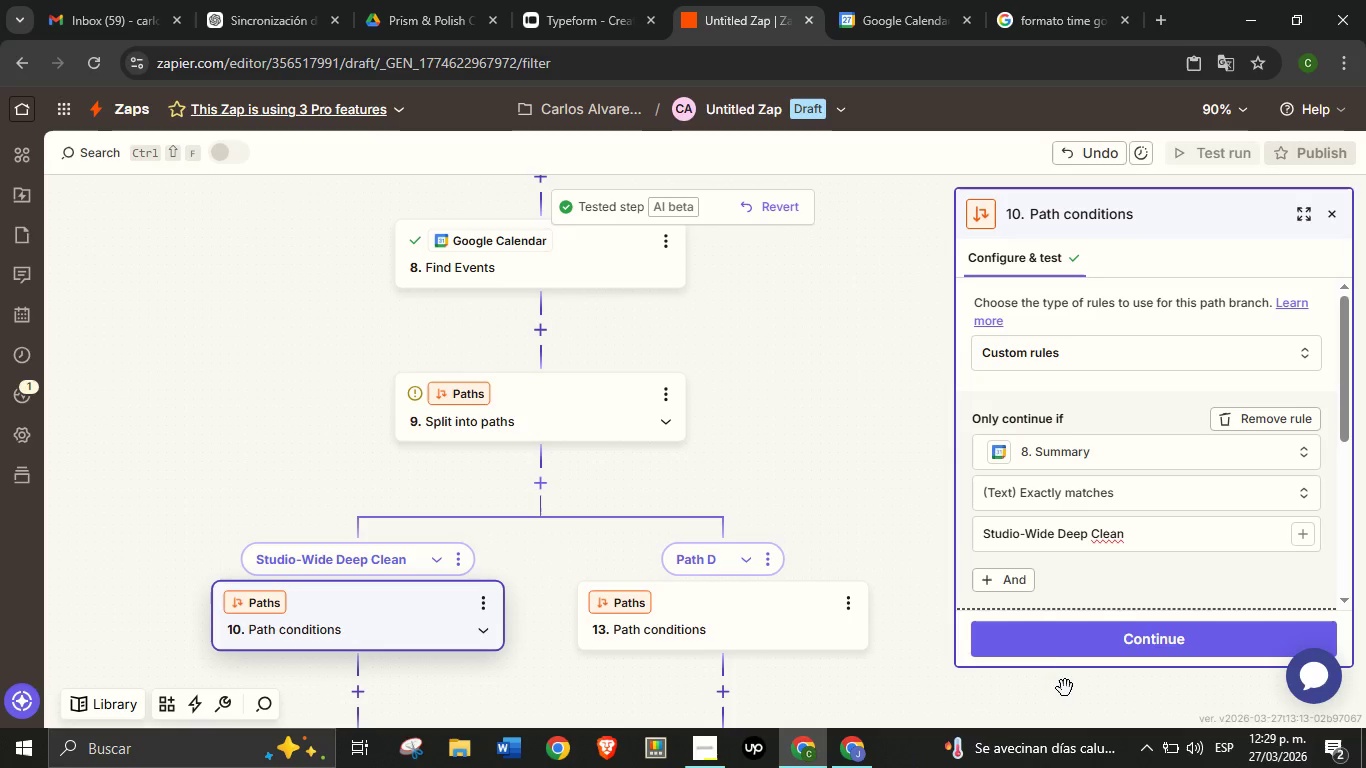 
wait(11.12)
 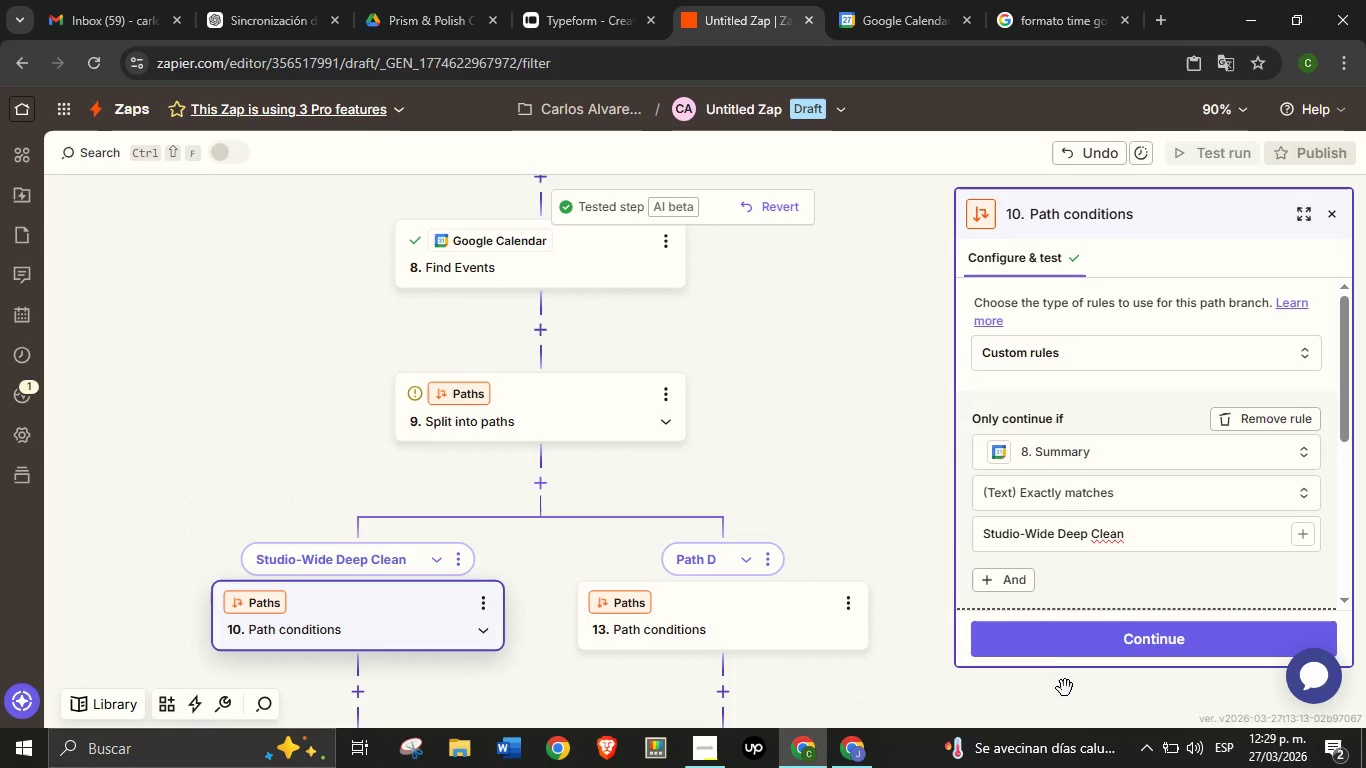 
left_click_drag(start_coordinate=[278, 512], to_coordinate=[261, 439])
 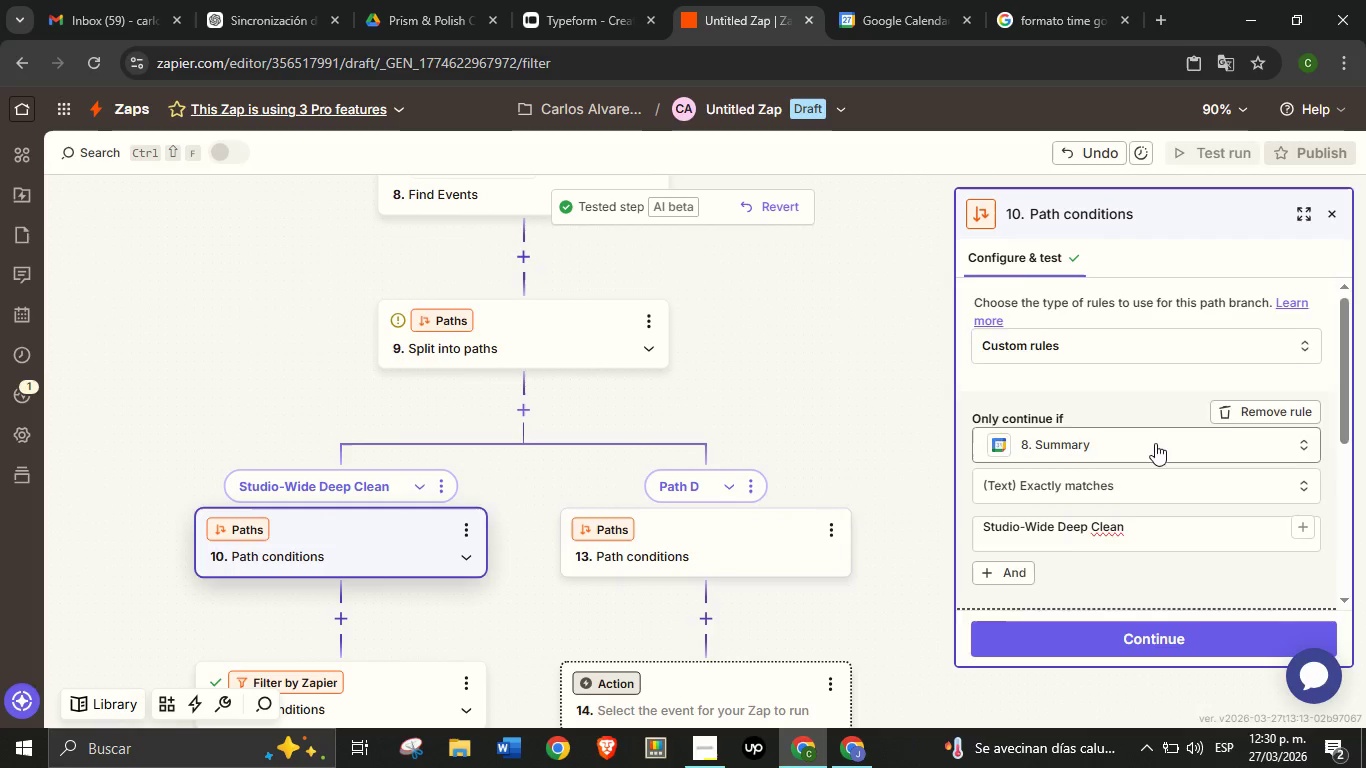 
scroll: coordinate [1123, 481], scroll_direction: down, amount: 3.0
 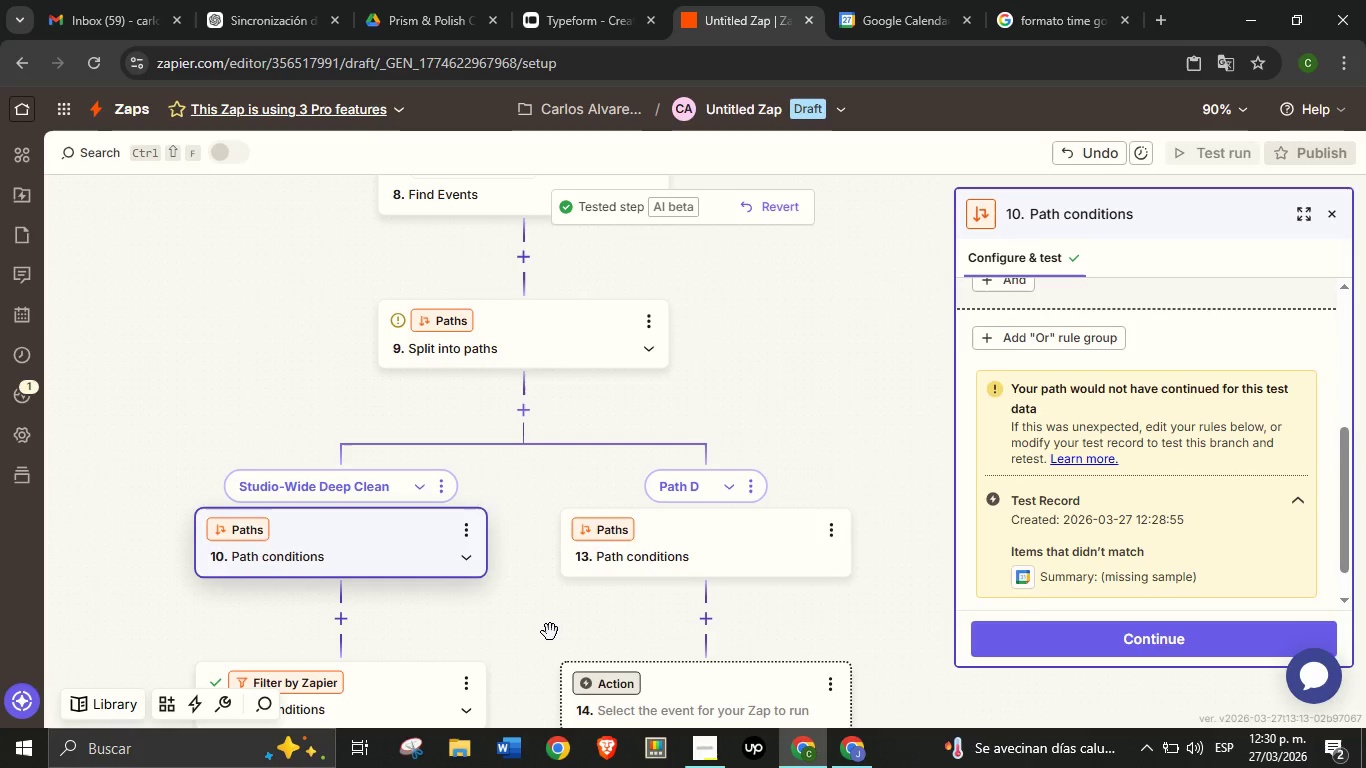 
left_click_drag(start_coordinate=[549, 624], to_coordinate=[529, 555])
 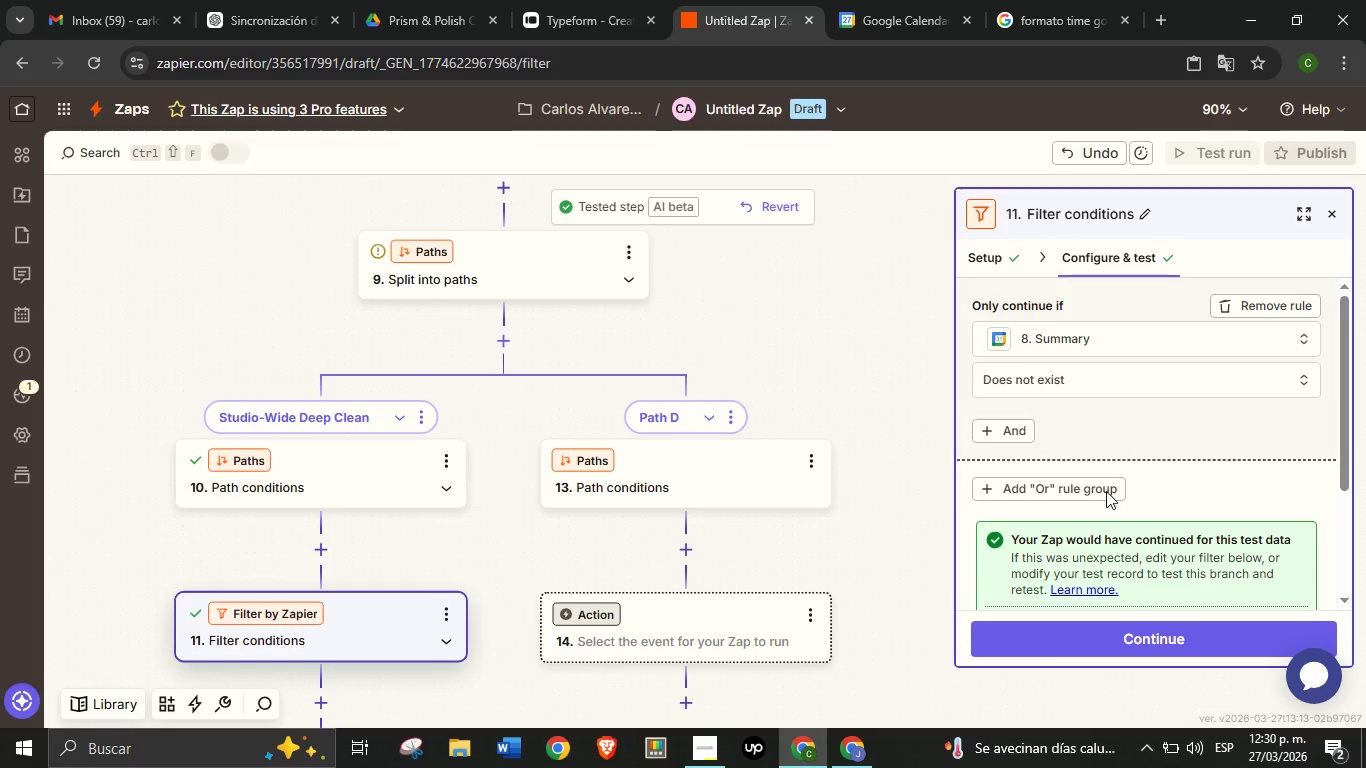 
scroll: coordinate [1137, 427], scroll_direction: down, amount: 1.0
 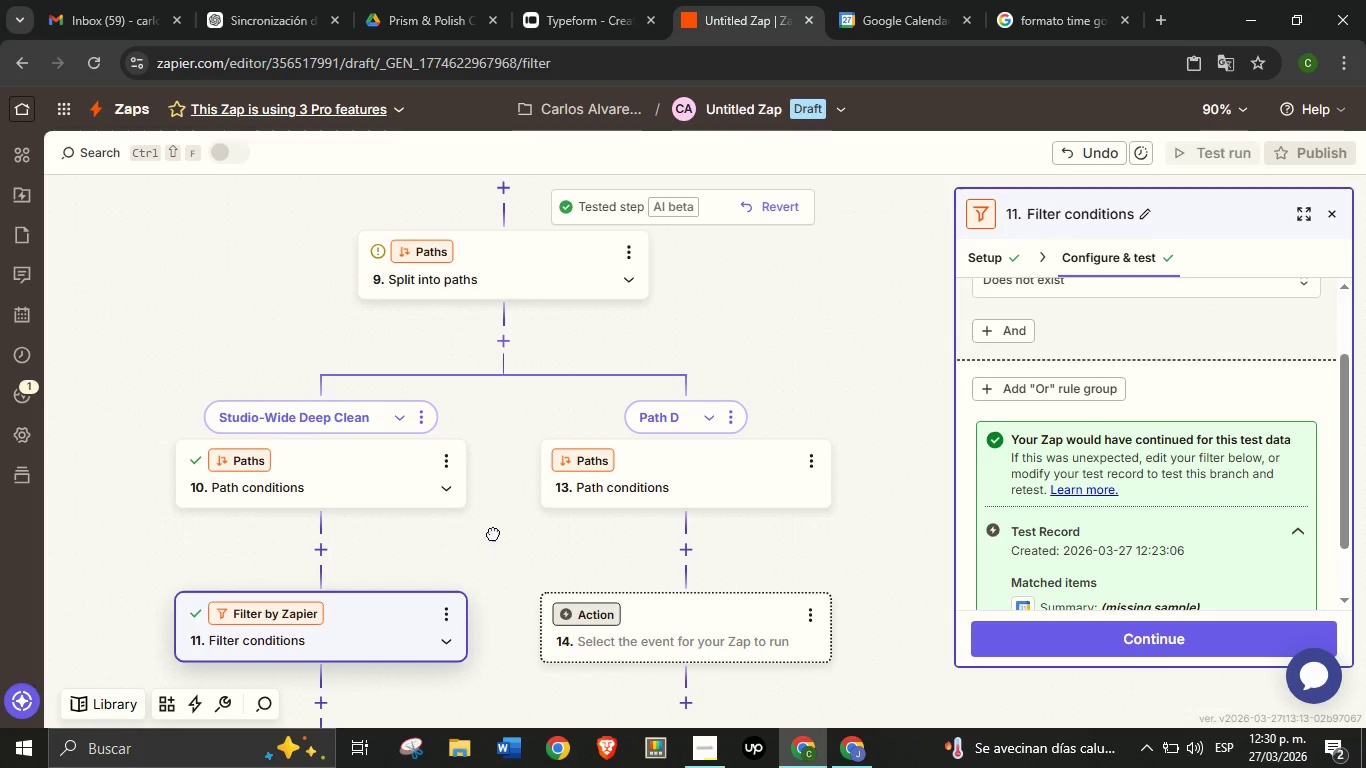 
left_click_drag(start_coordinate=[485, 552], to_coordinate=[525, 486])
 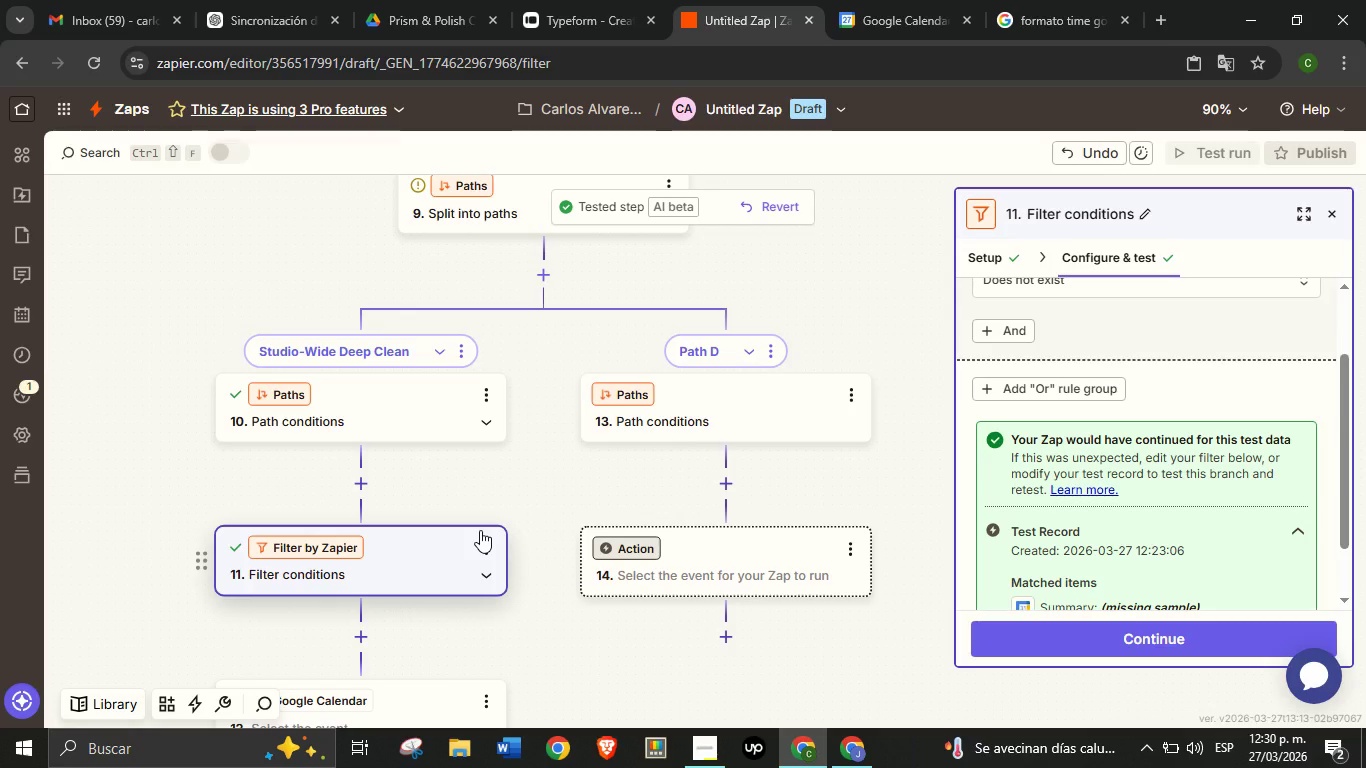 
wait(33.16)
 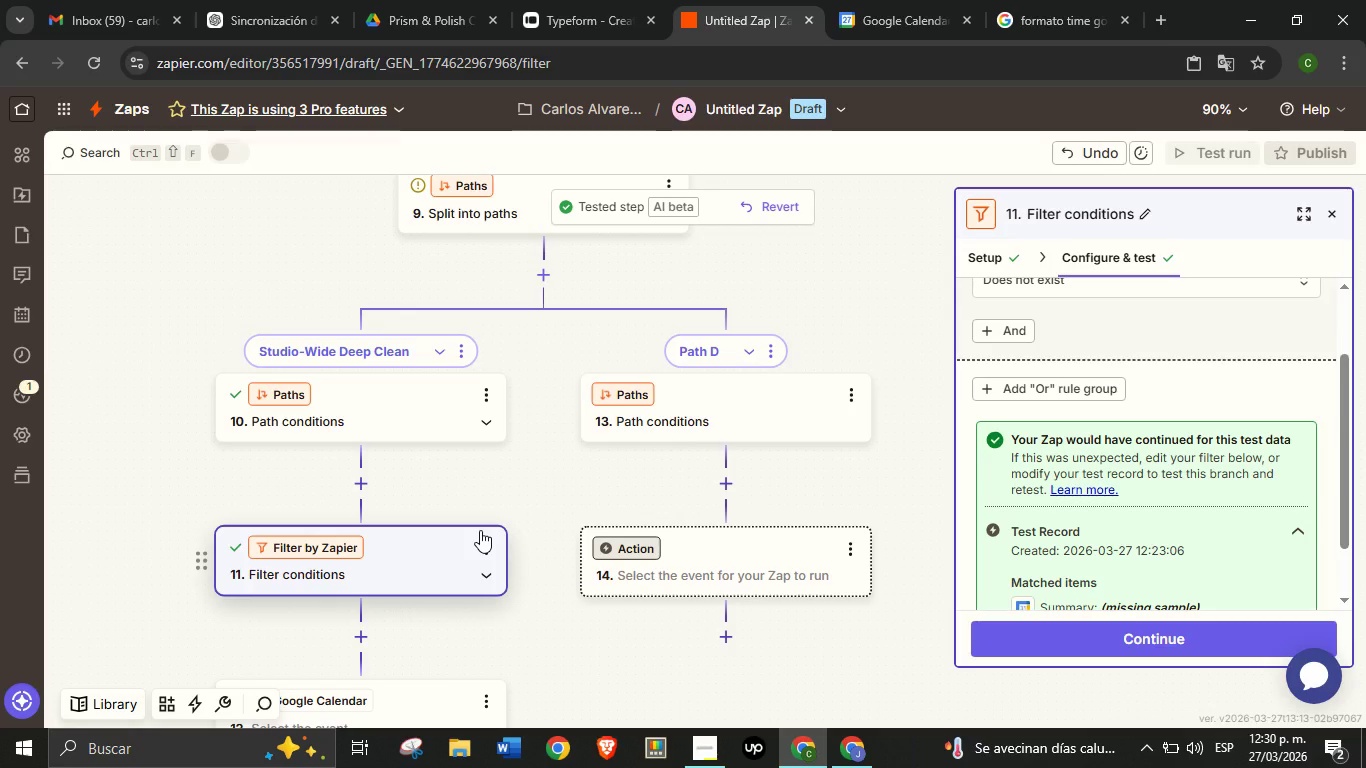 
left_click_drag(start_coordinate=[572, 513], to_coordinate=[561, 458])
 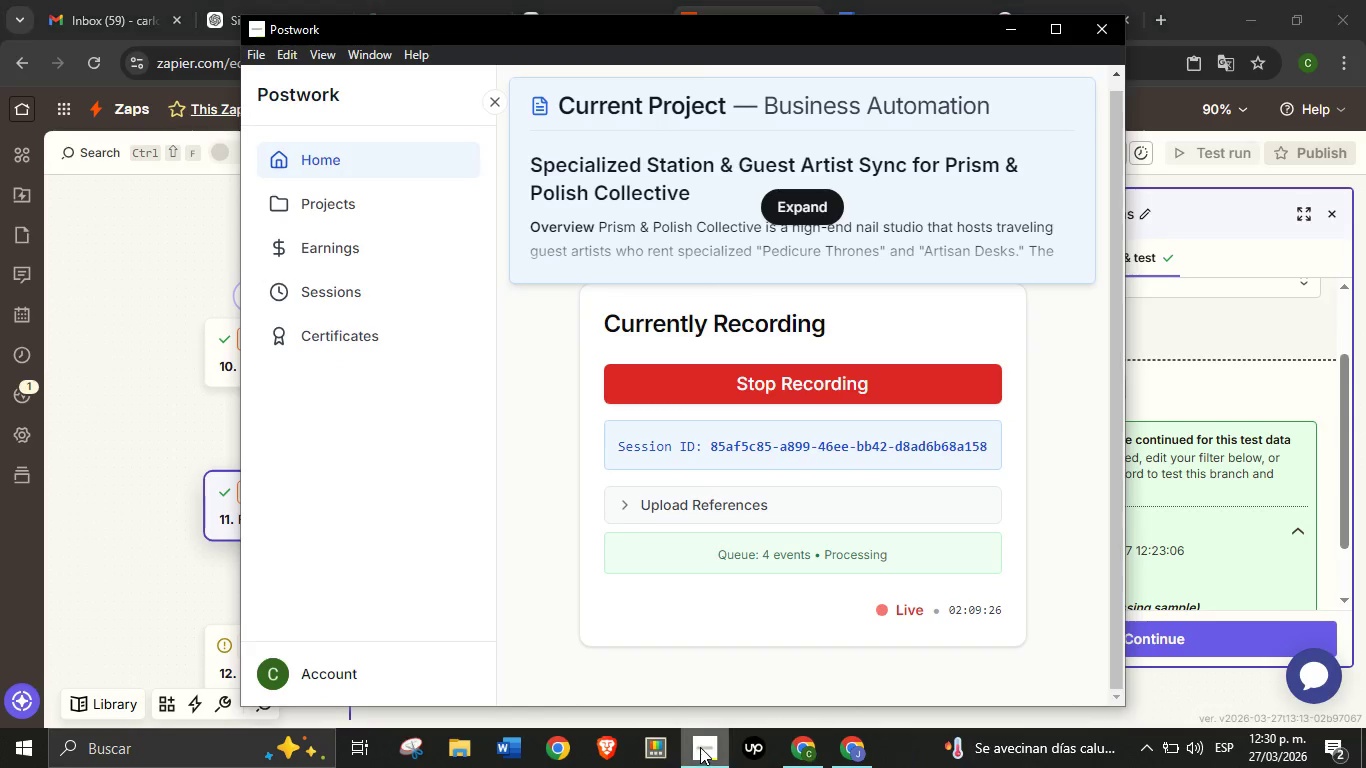 
left_click([700, 748])